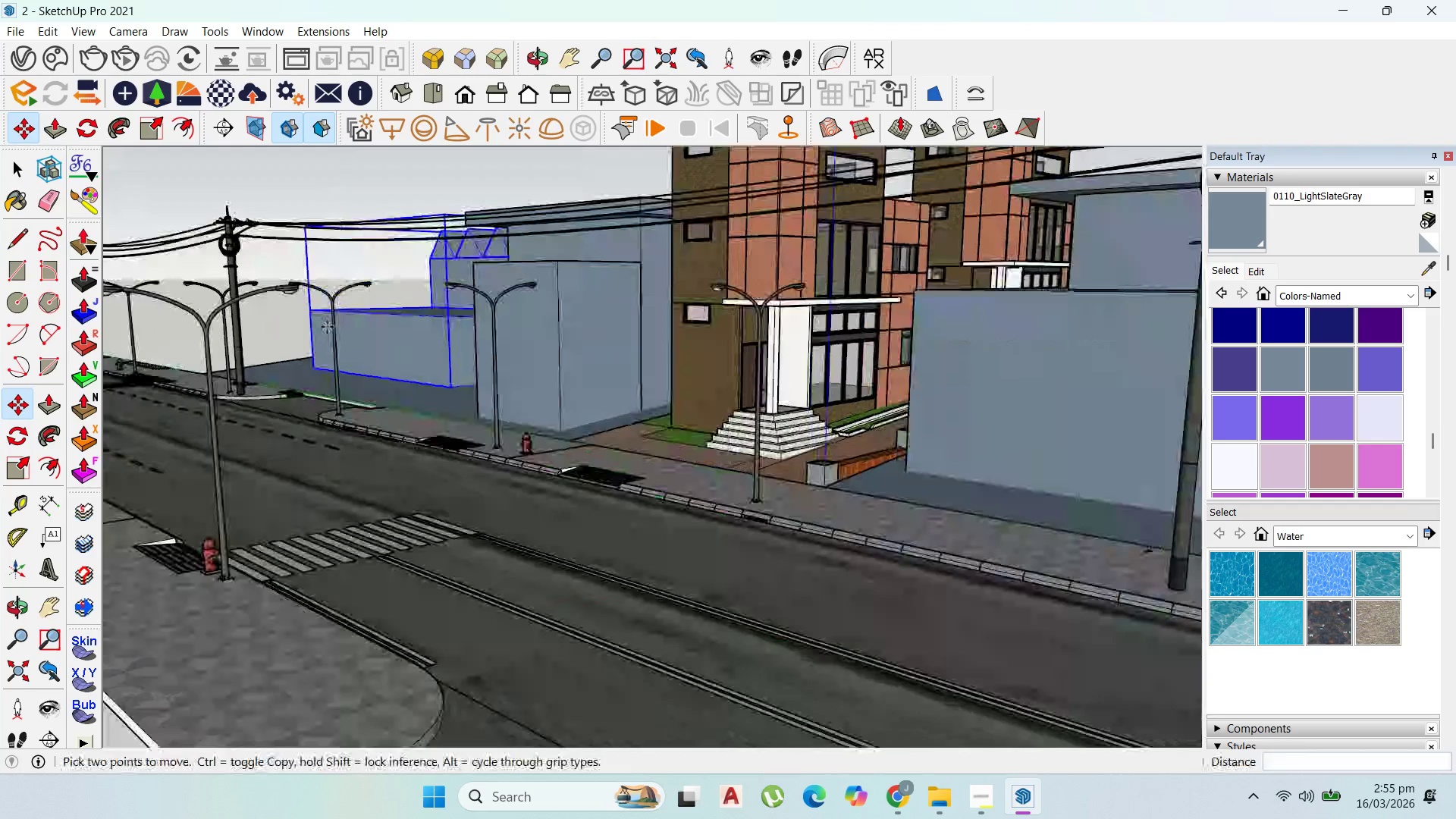 
scroll: coordinate [414, 352], scroll_direction: down, amount: 4.0
 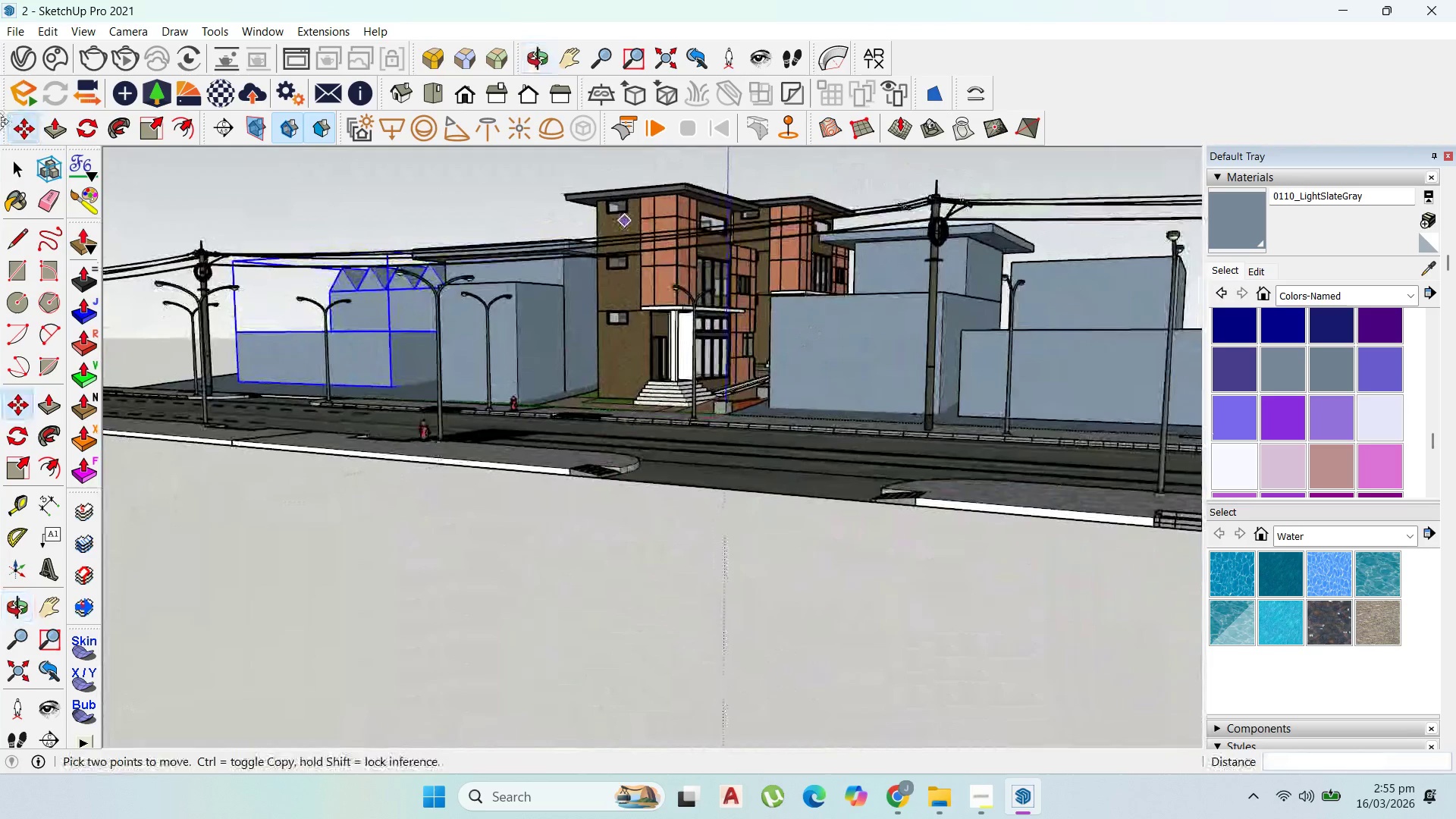 
left_click([13, 160])
 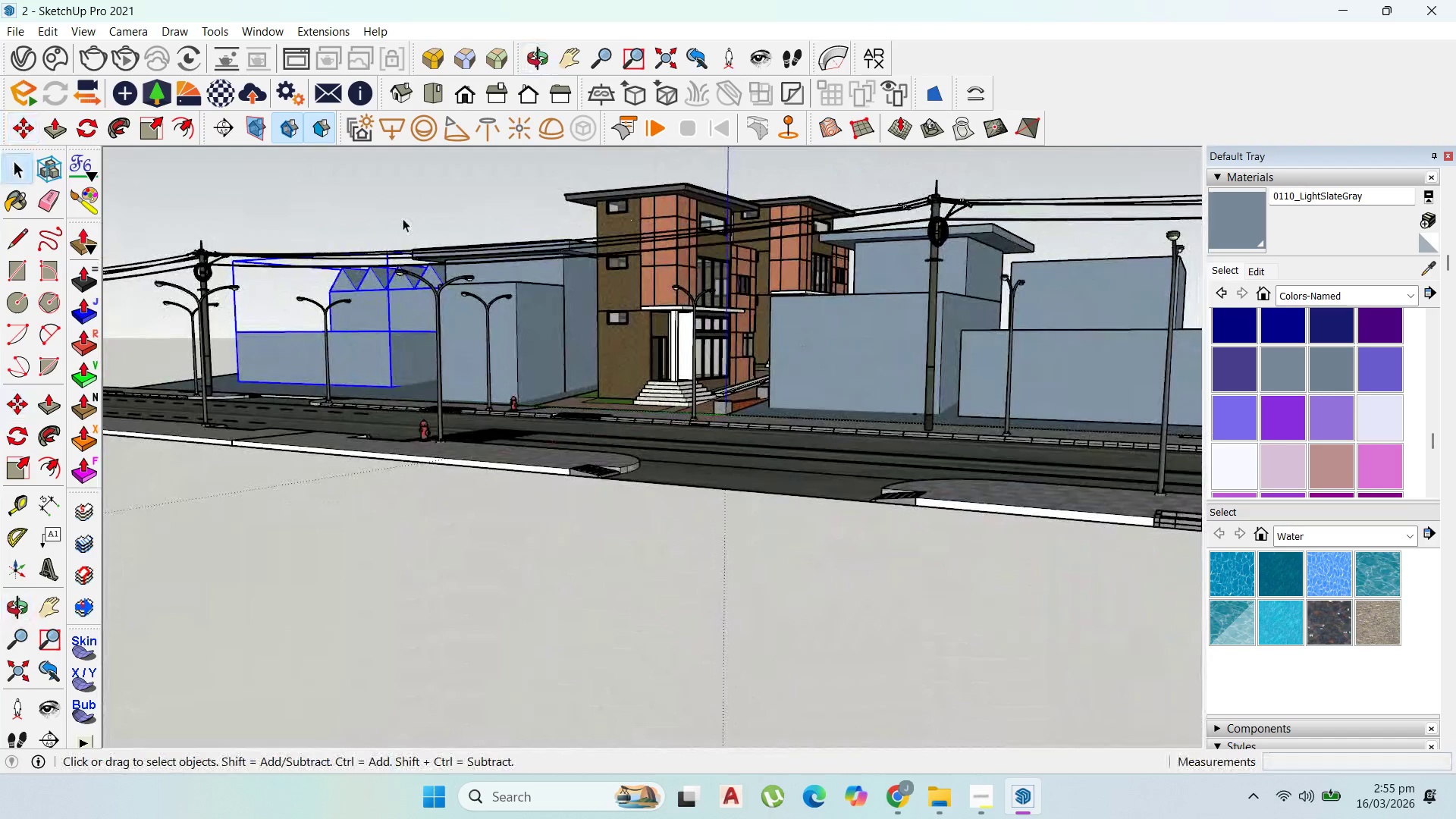 
scroll: coordinate [419, 231], scroll_direction: up, amount: 4.0
 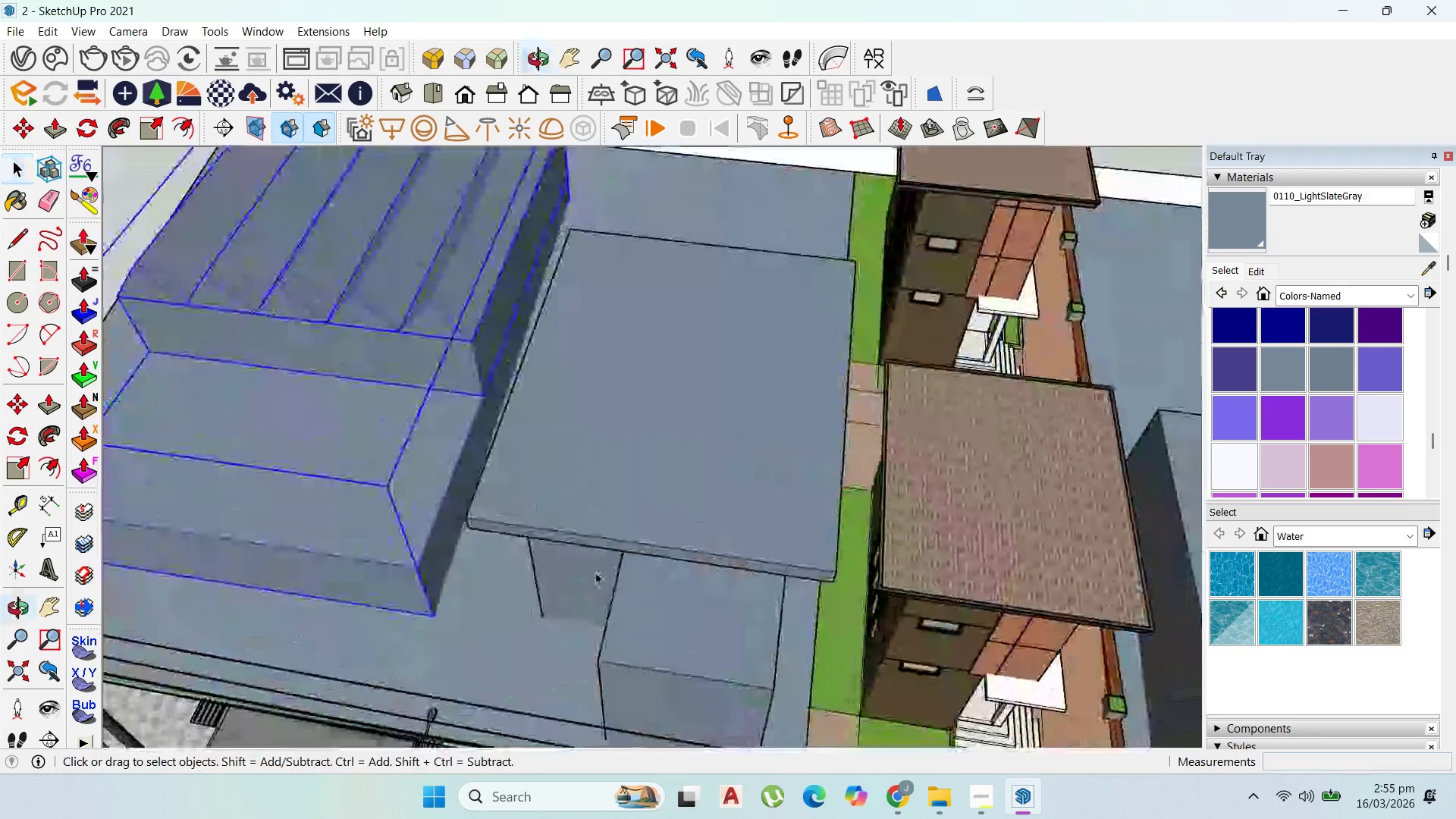 
scroll: coordinate [611, 540], scroll_direction: down, amount: 5.0
 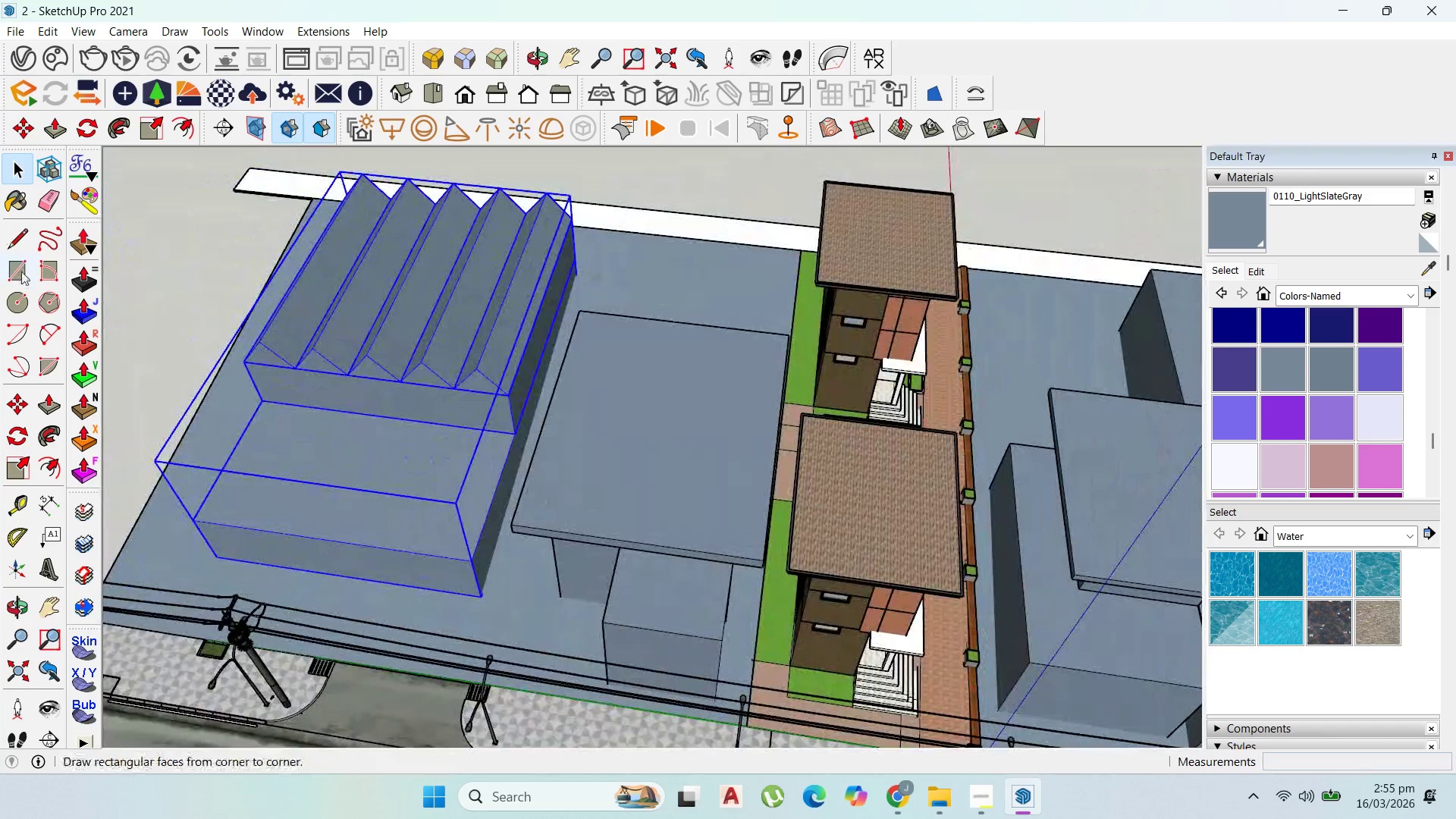 
left_click_drag(start_coordinate=[21, 272], to_coordinate=[25, 273])
 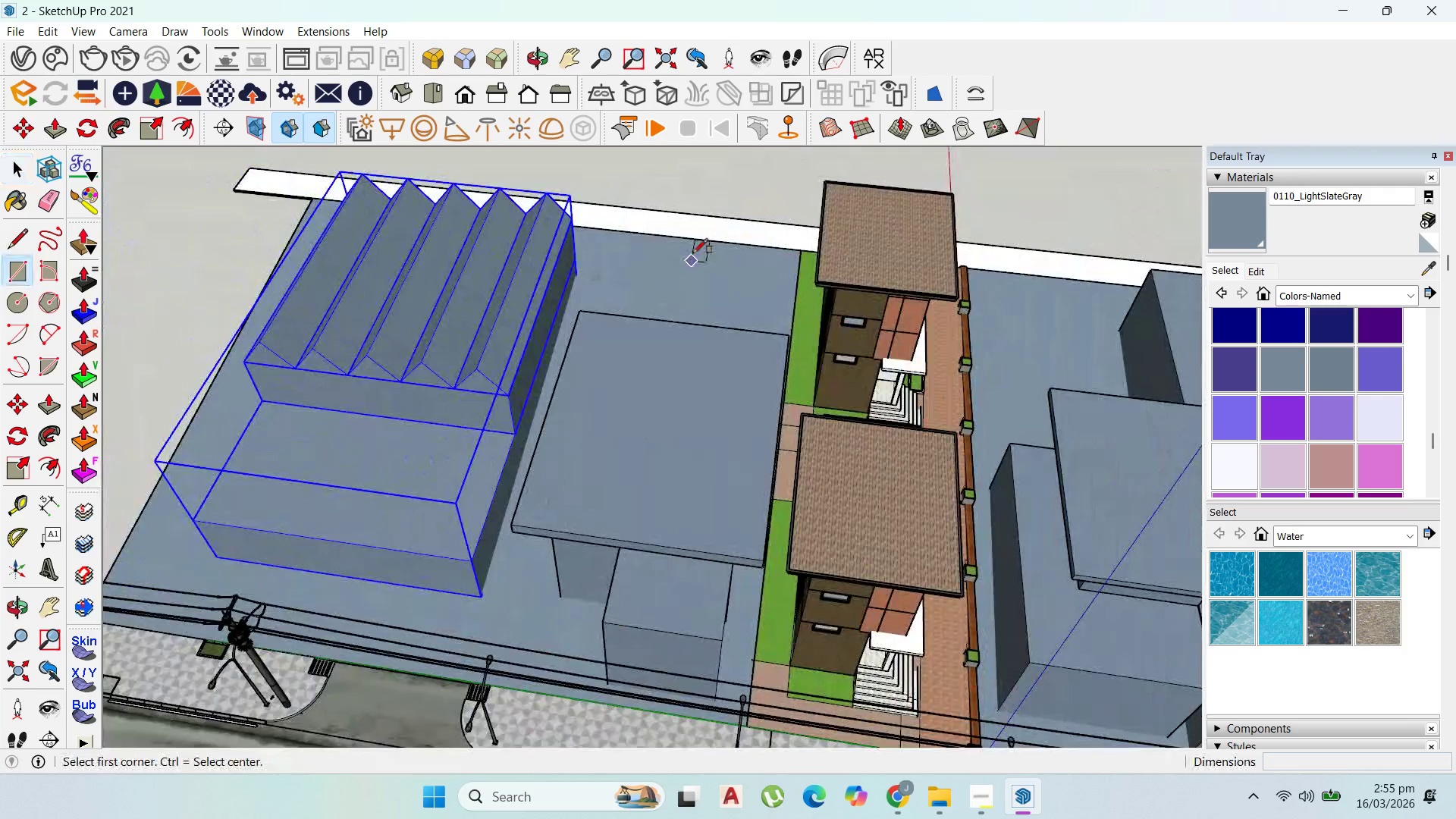 
scroll: coordinate [693, 253], scroll_direction: up, amount: 4.0
 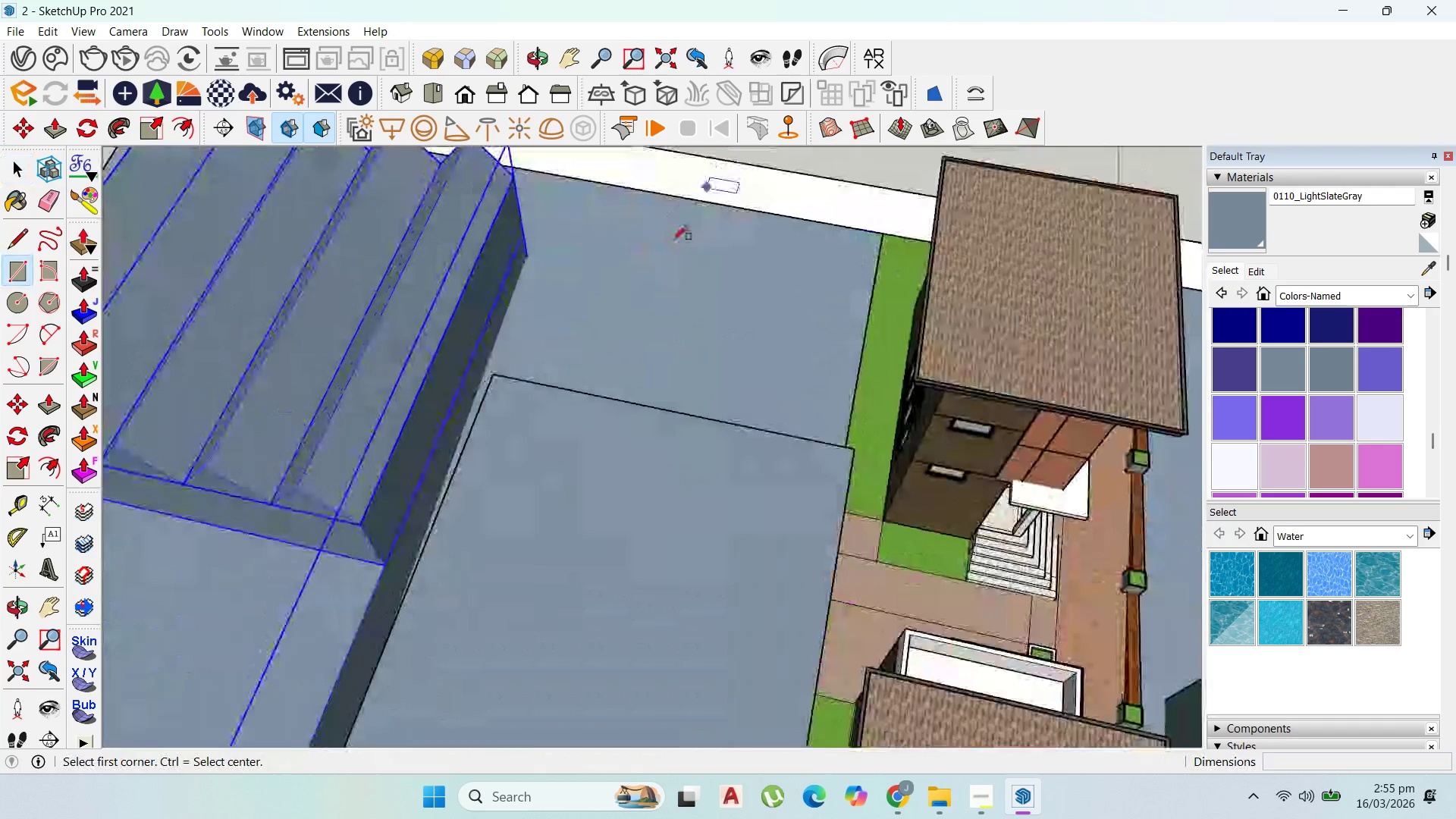 
scroll: coordinate [583, 322], scroll_direction: down, amount: 7.0
 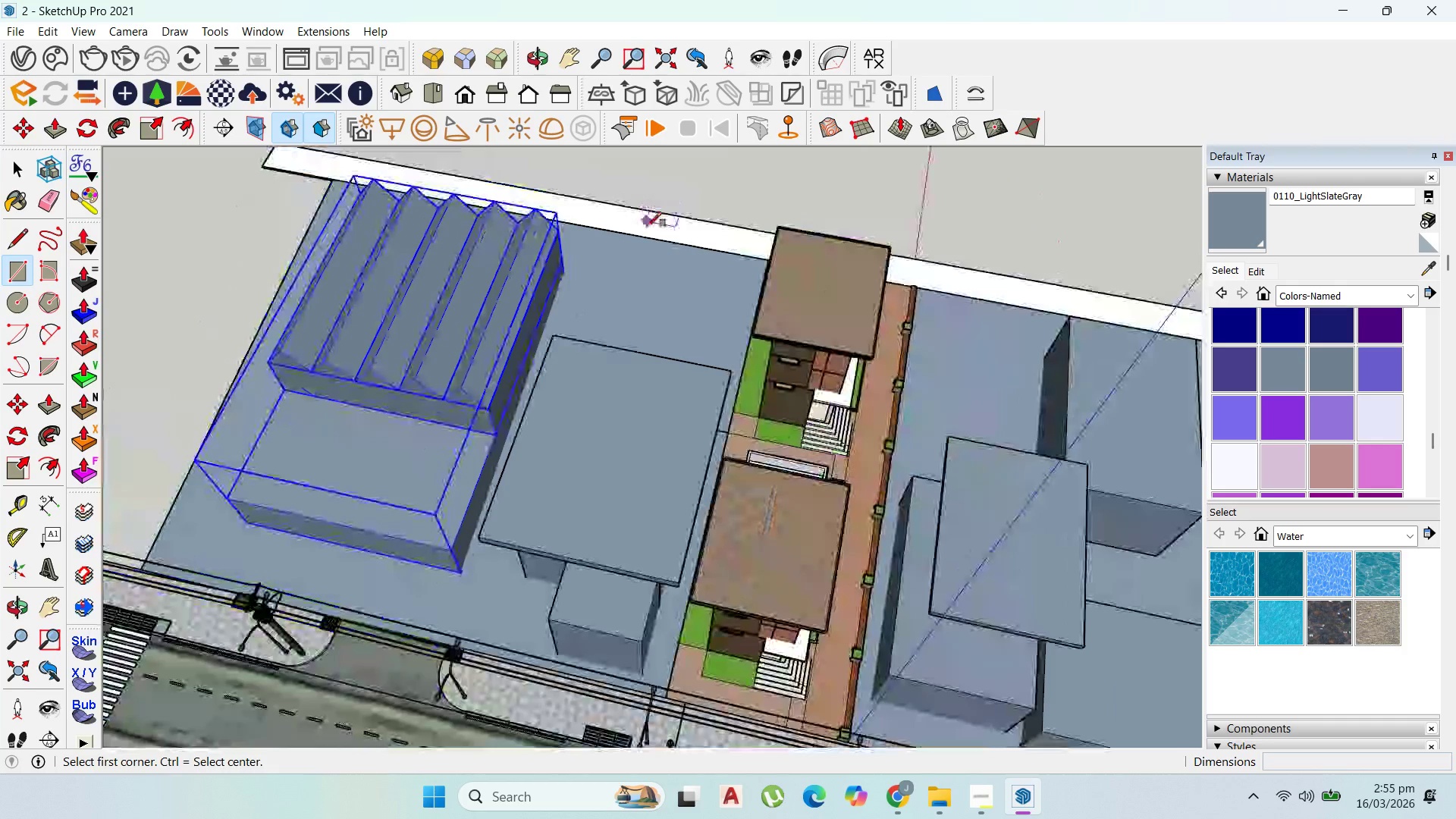 
left_click_drag(start_coordinate=[647, 227], to_coordinate=[662, 221])
 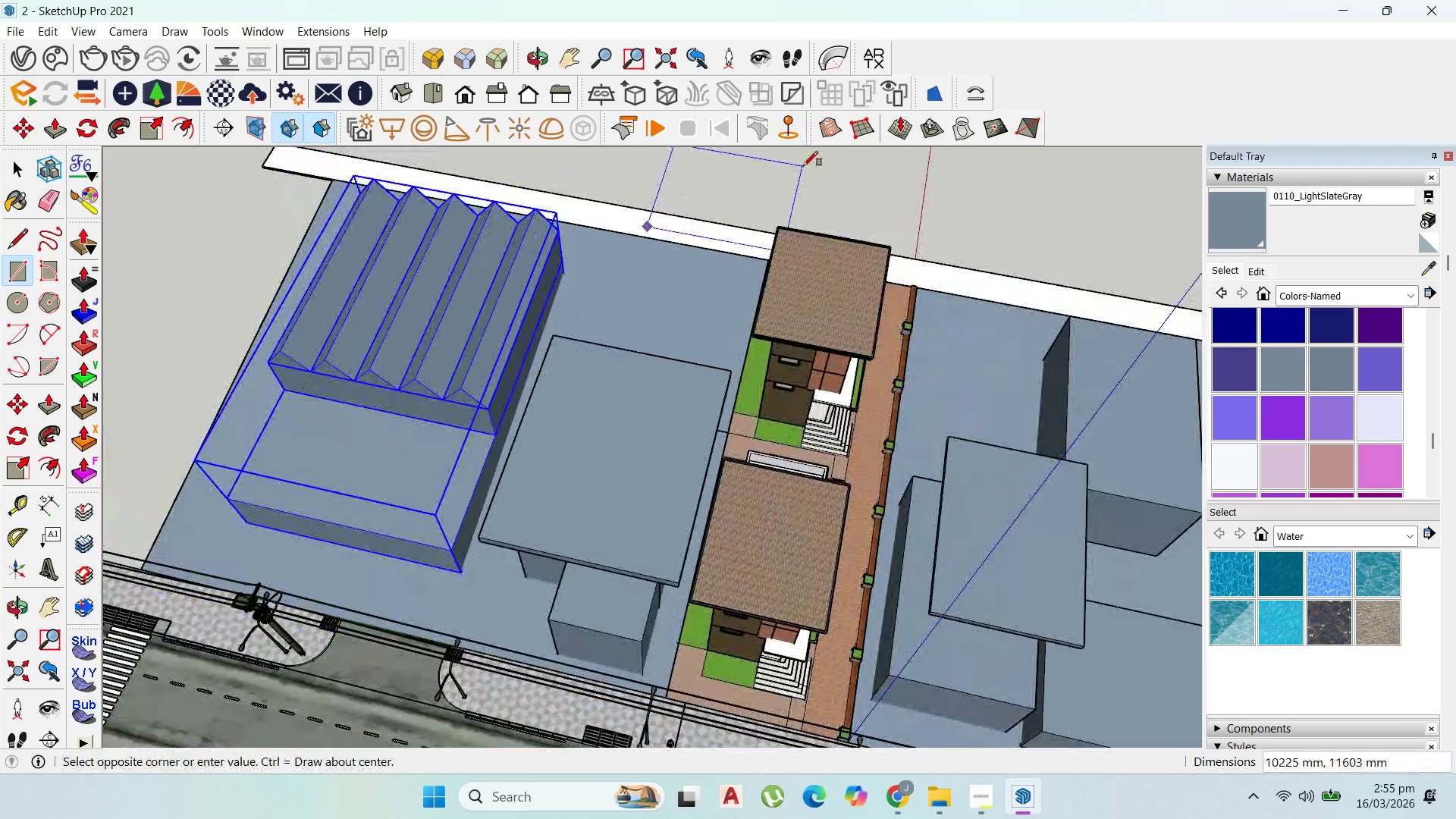 
left_click([803, 166])
 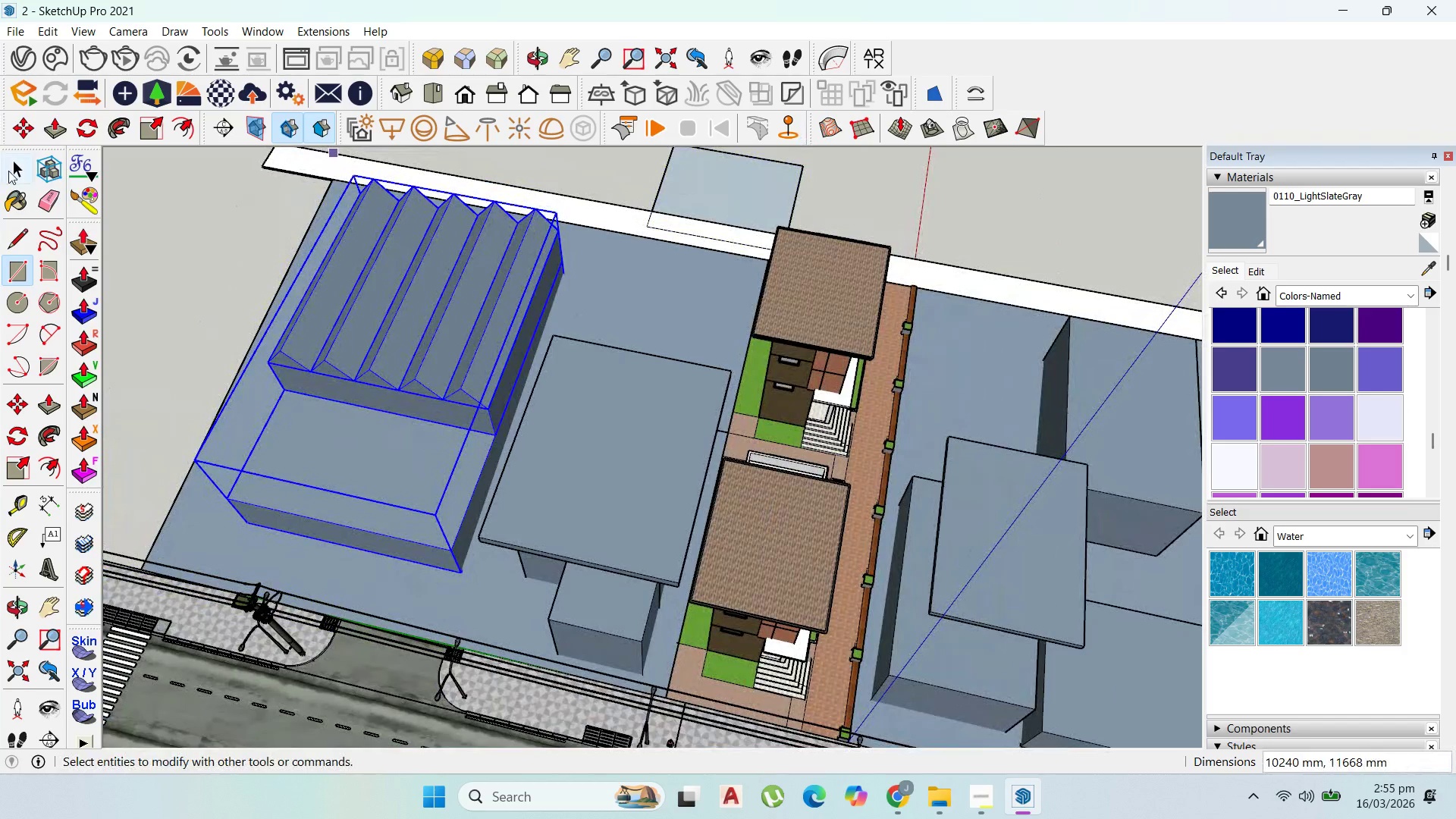 
left_click_drag(start_coordinate=[12, 168], to_coordinate=[39, 171])
 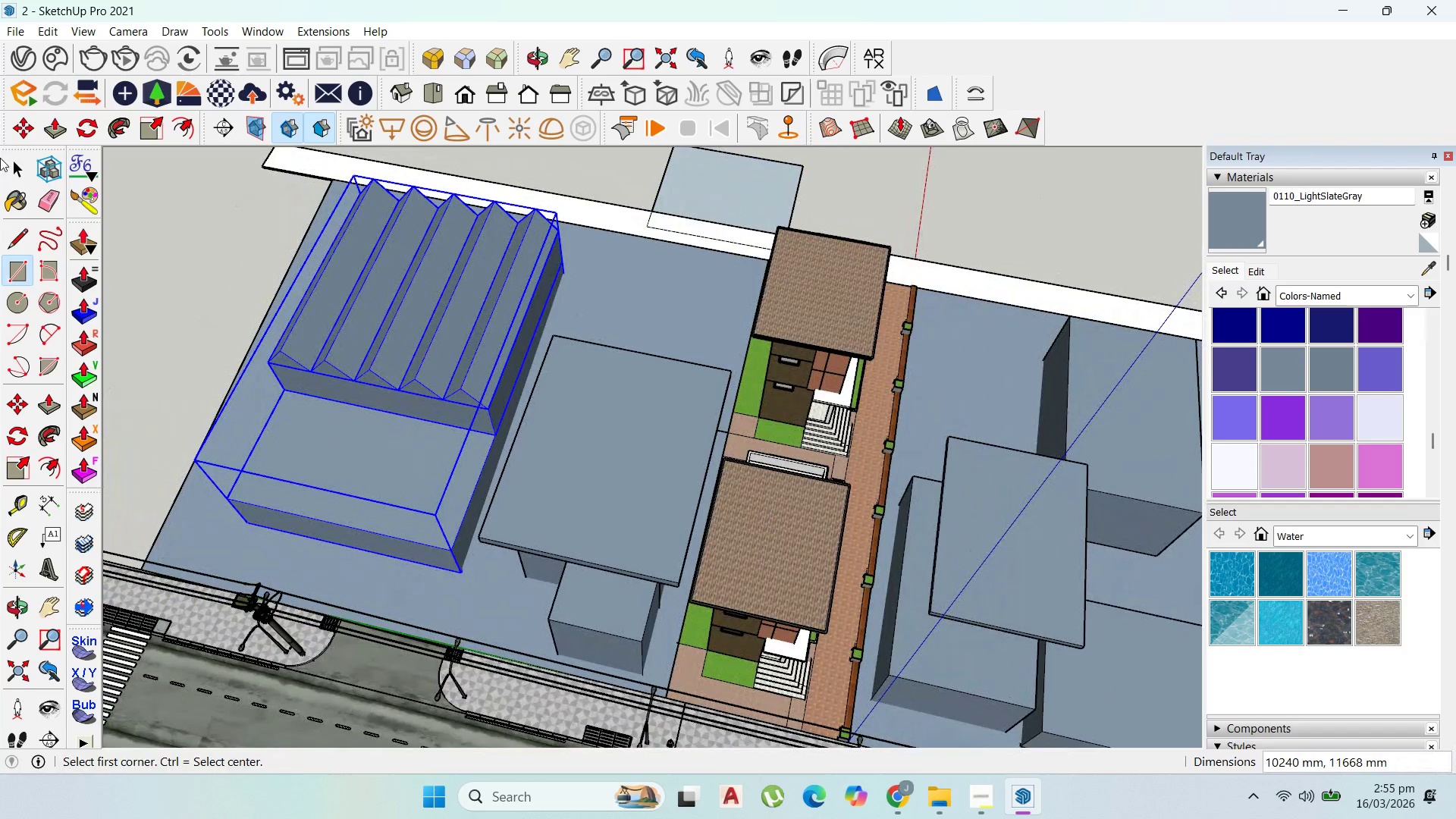 
left_click_drag(start_coordinate=[9, 166], to_coordinate=[14, 166])
 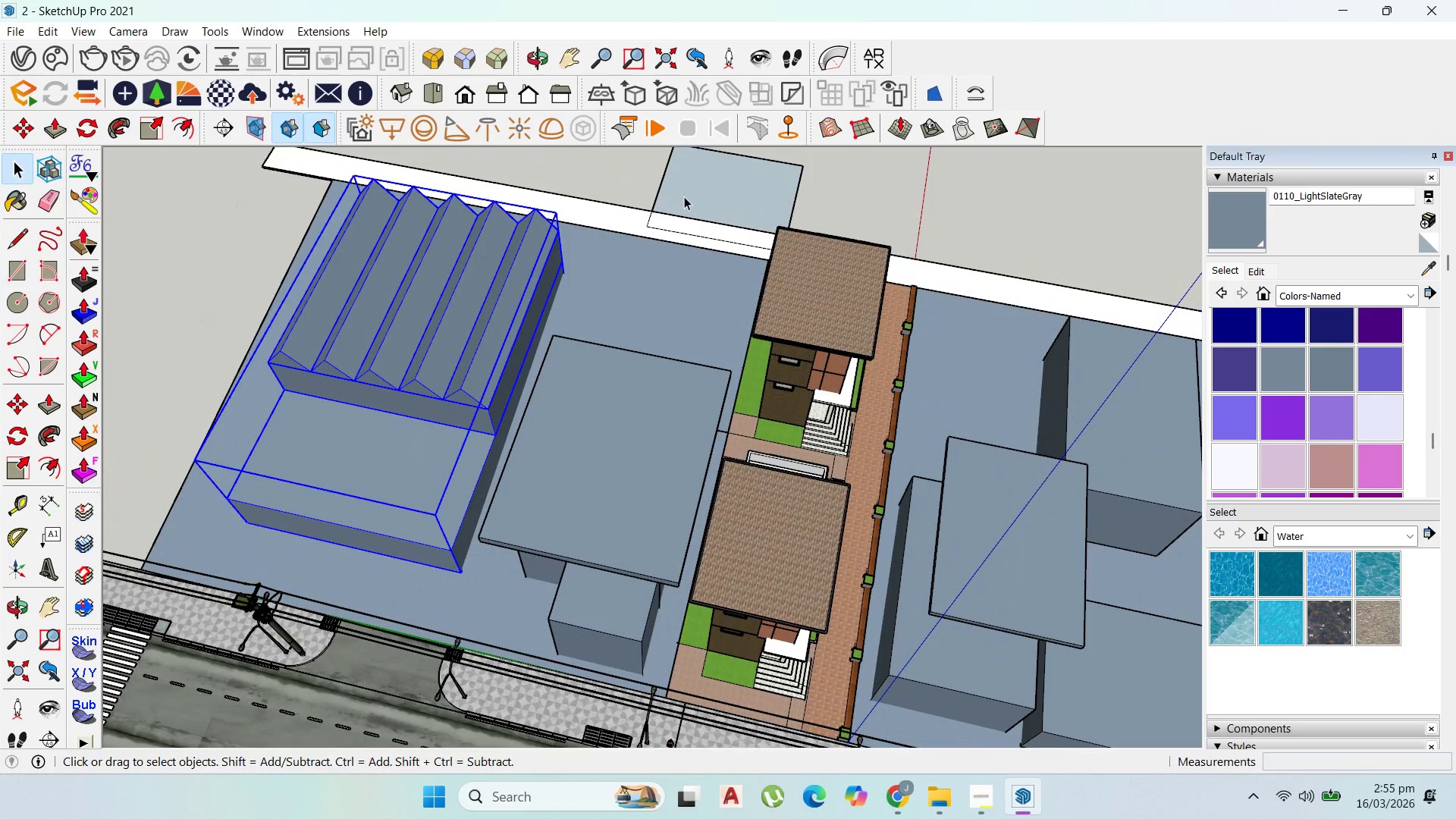 
double_click([684, 196])
 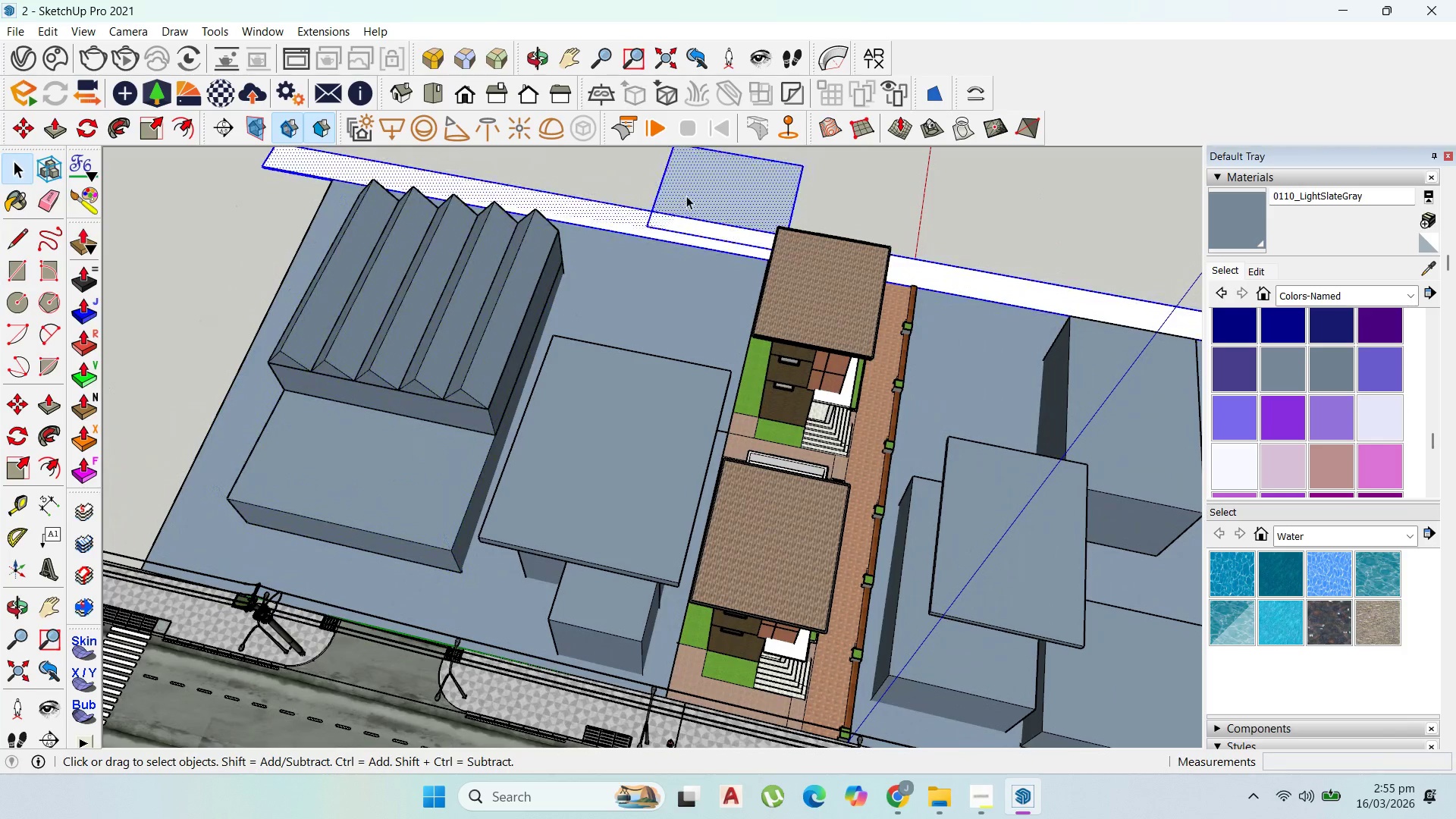 
right_click([686, 196])
 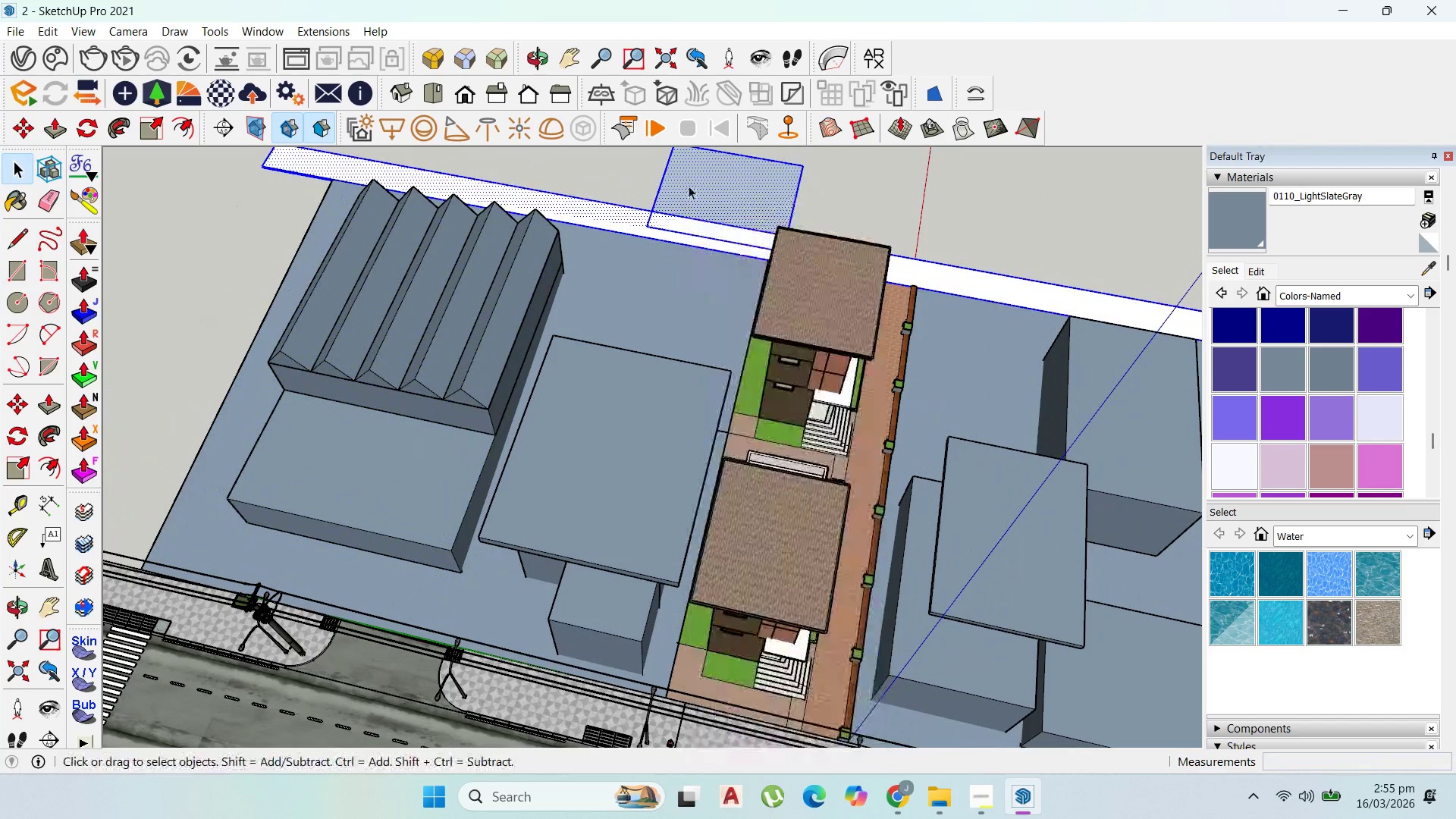 
double_click([687, 185])
 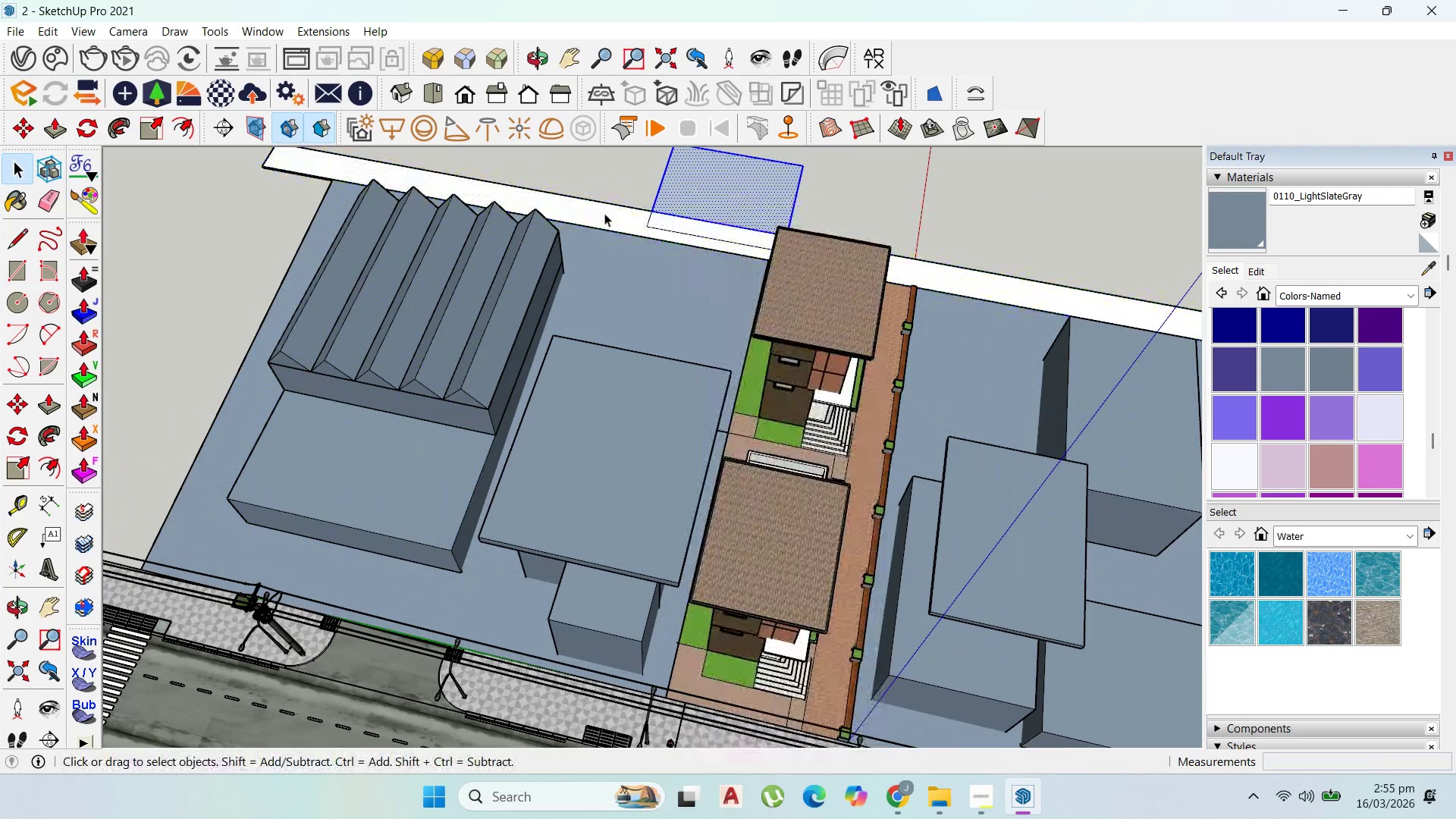 
double_click([604, 213])
 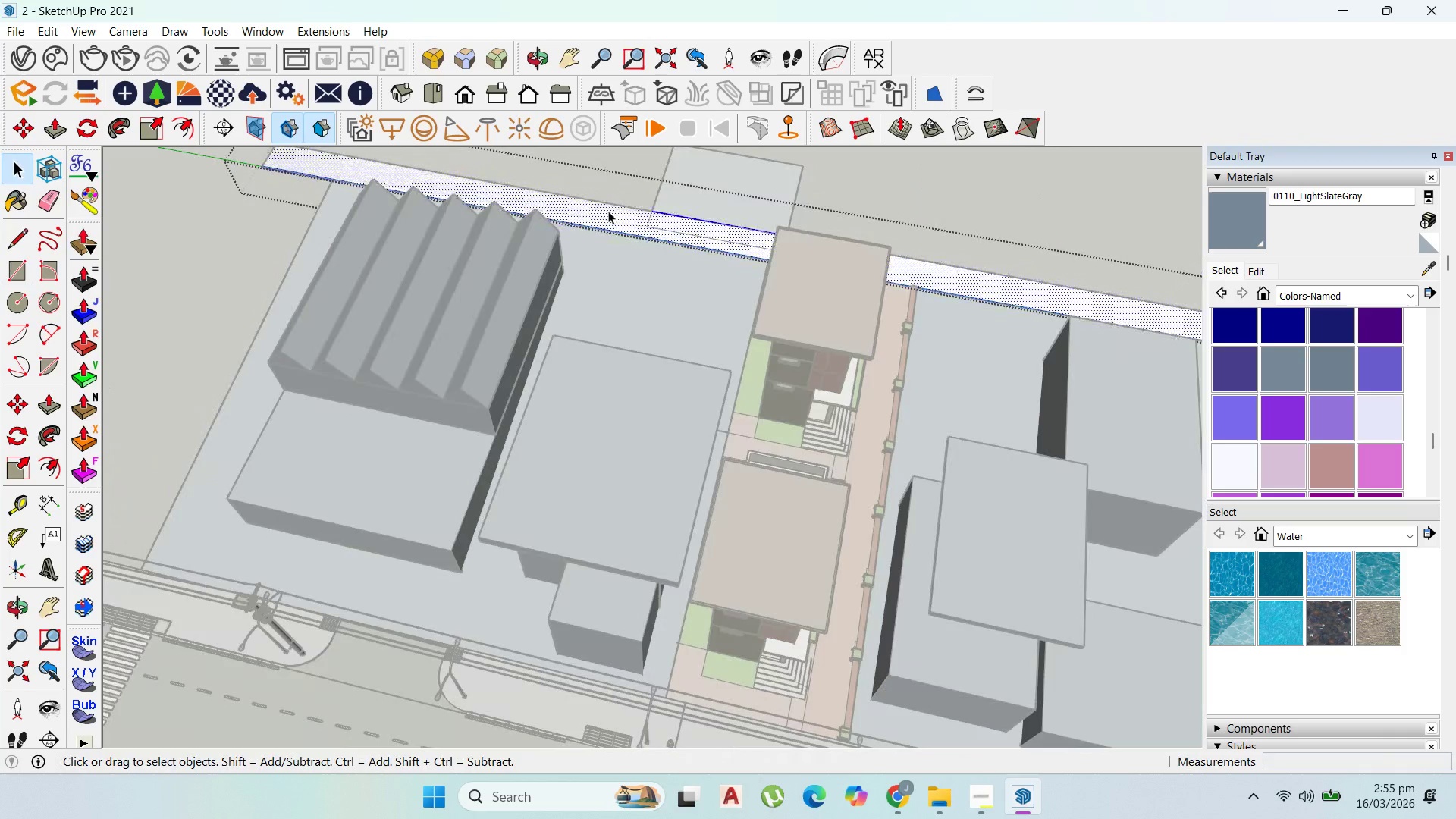 
key(Escape)
 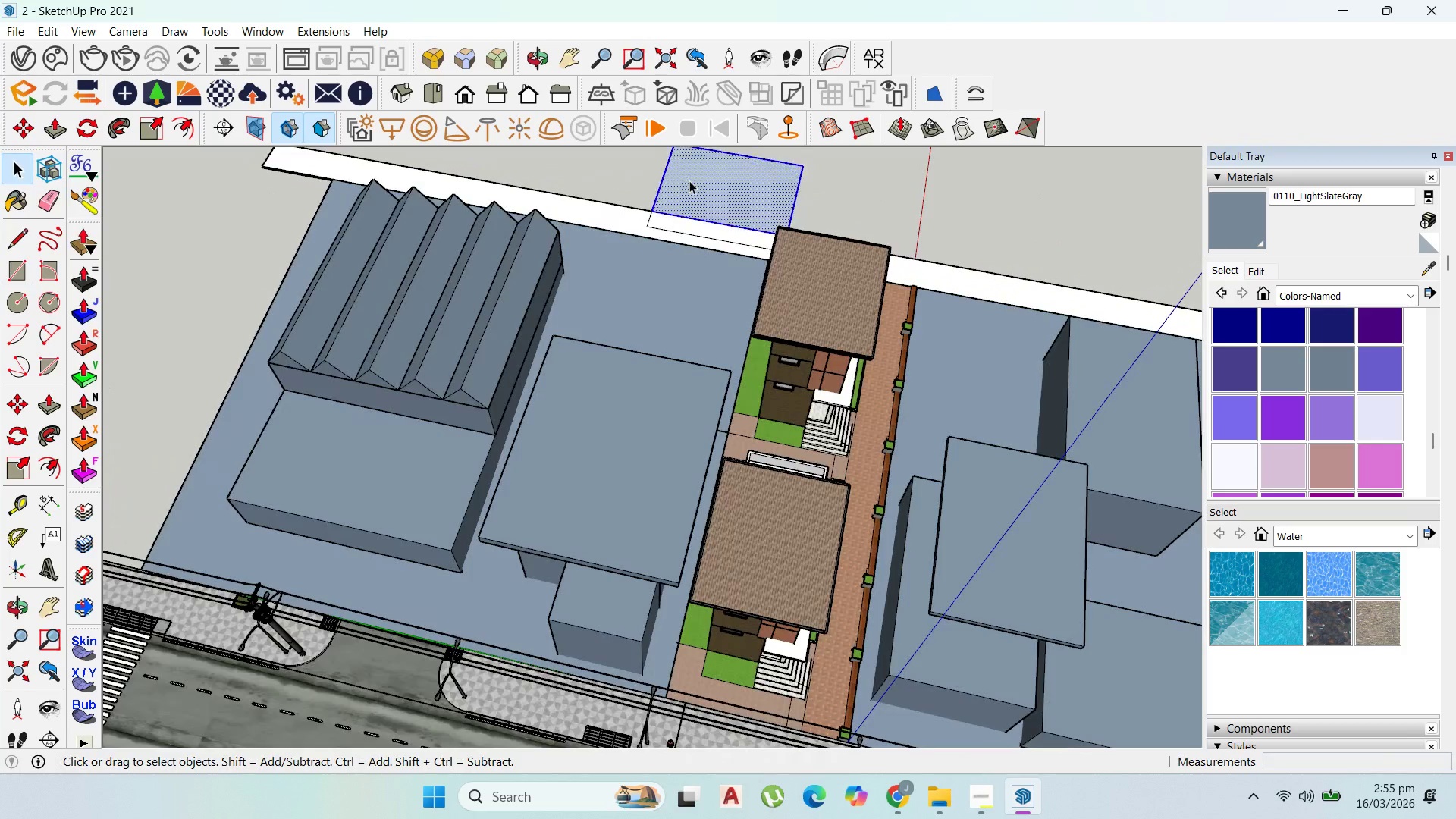 
double_click([689, 180])
 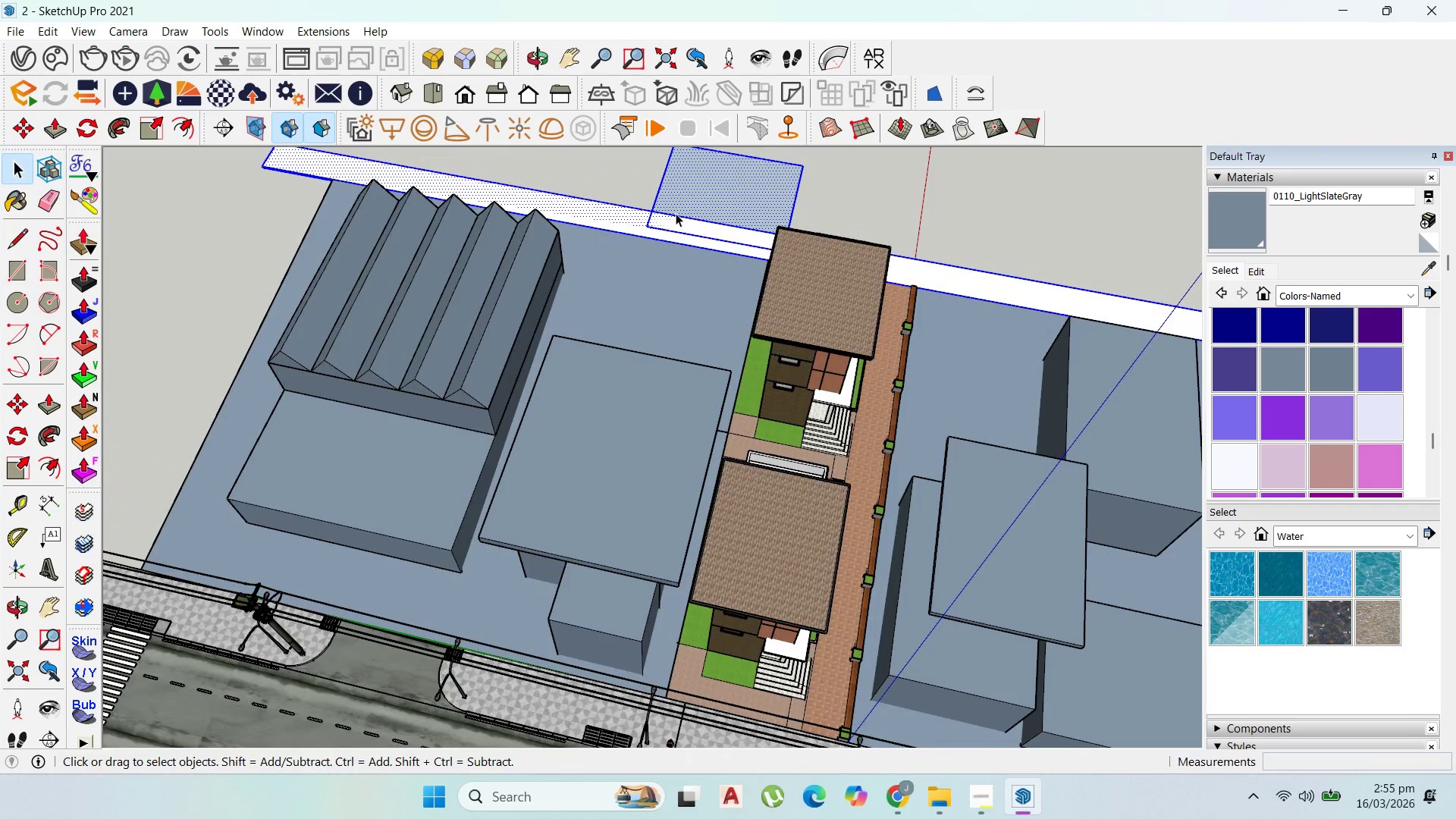 
key(Escape)
 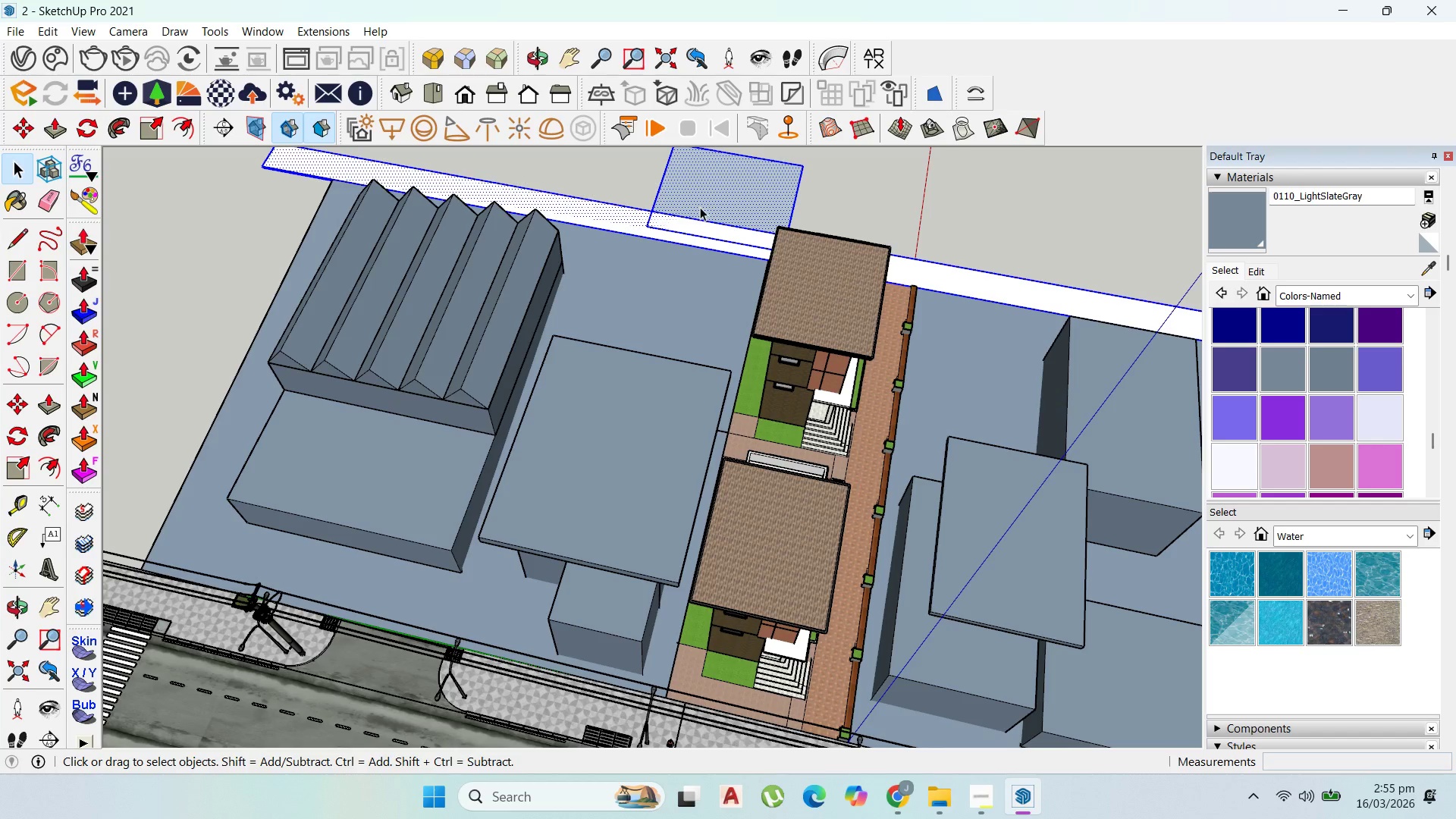 
key(Control+Z)
 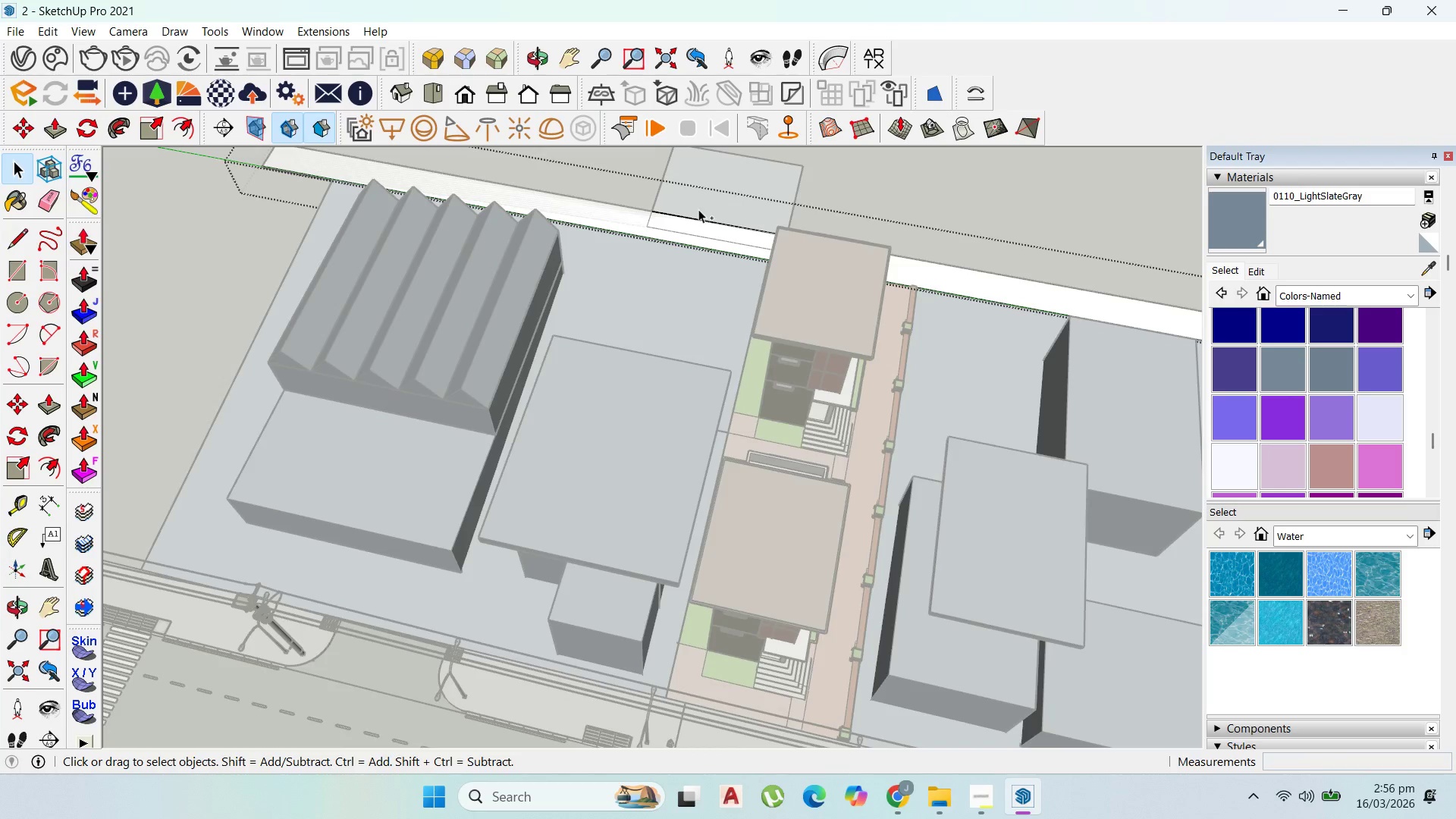 
key(Control+Z)
 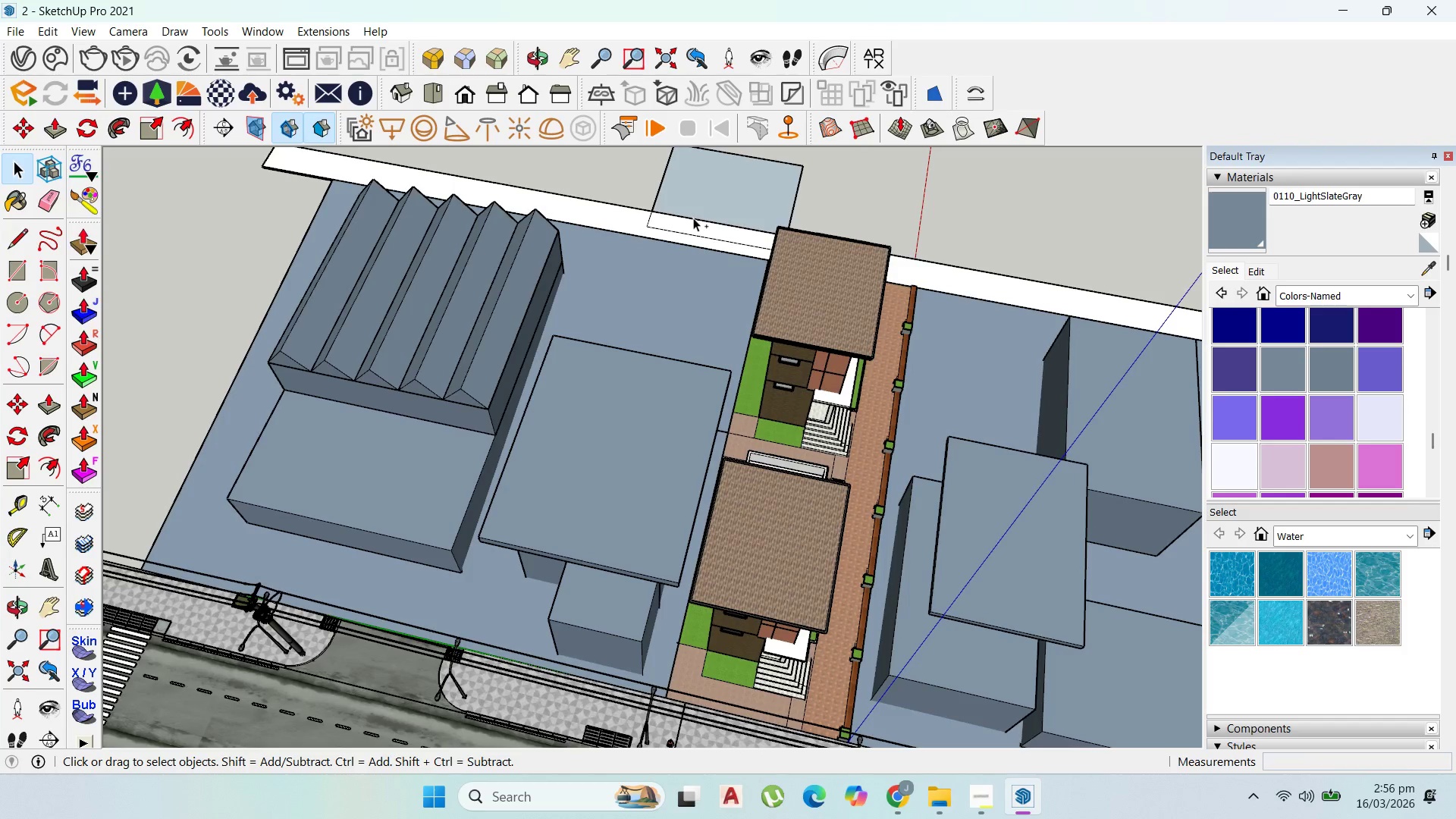 
key(Control+Z)
 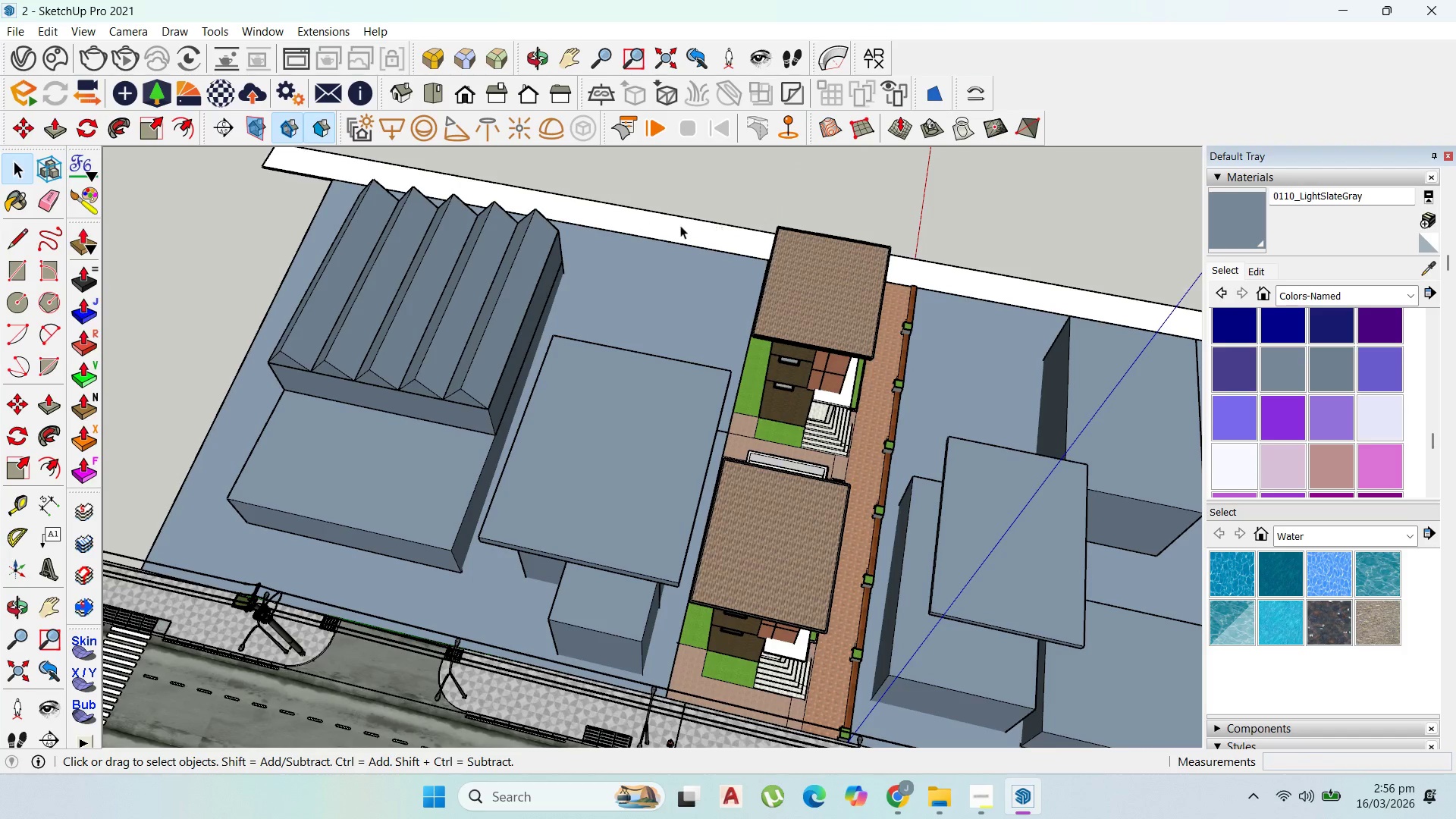 
left_click([680, 225])
 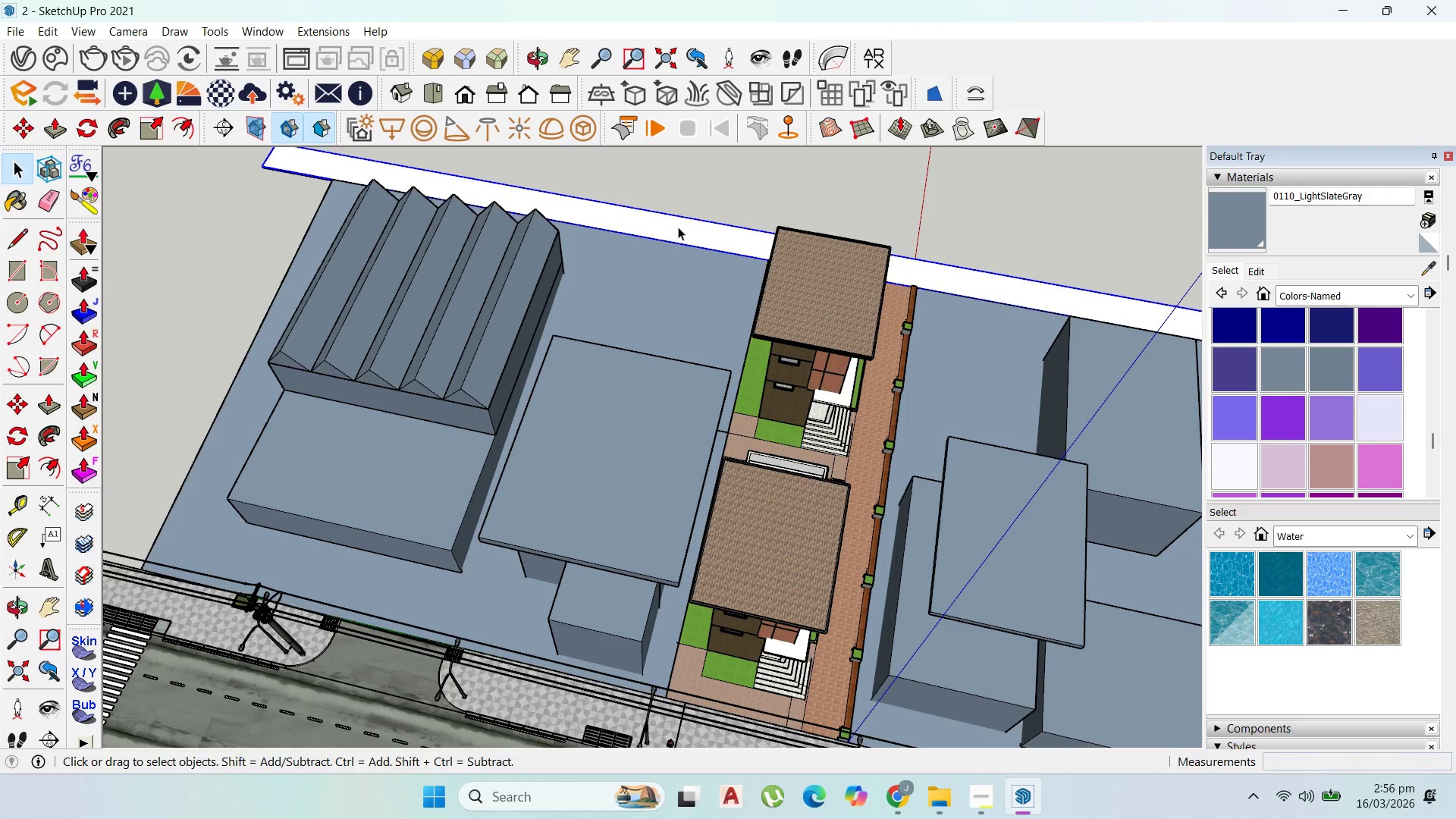 
key(Delete)
 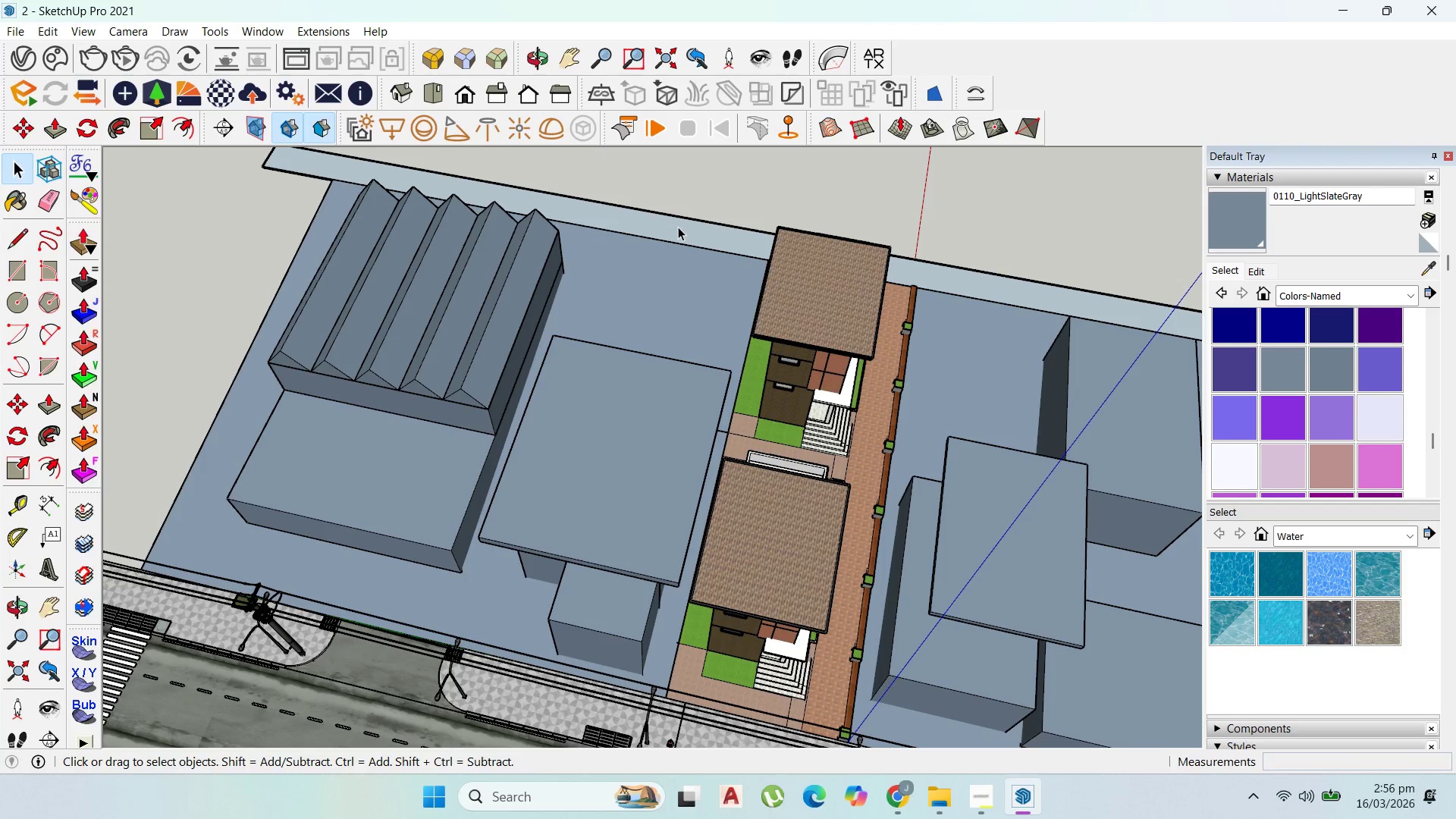 
scroll: coordinate [680, 221], scroll_direction: up, amount: 1.0
 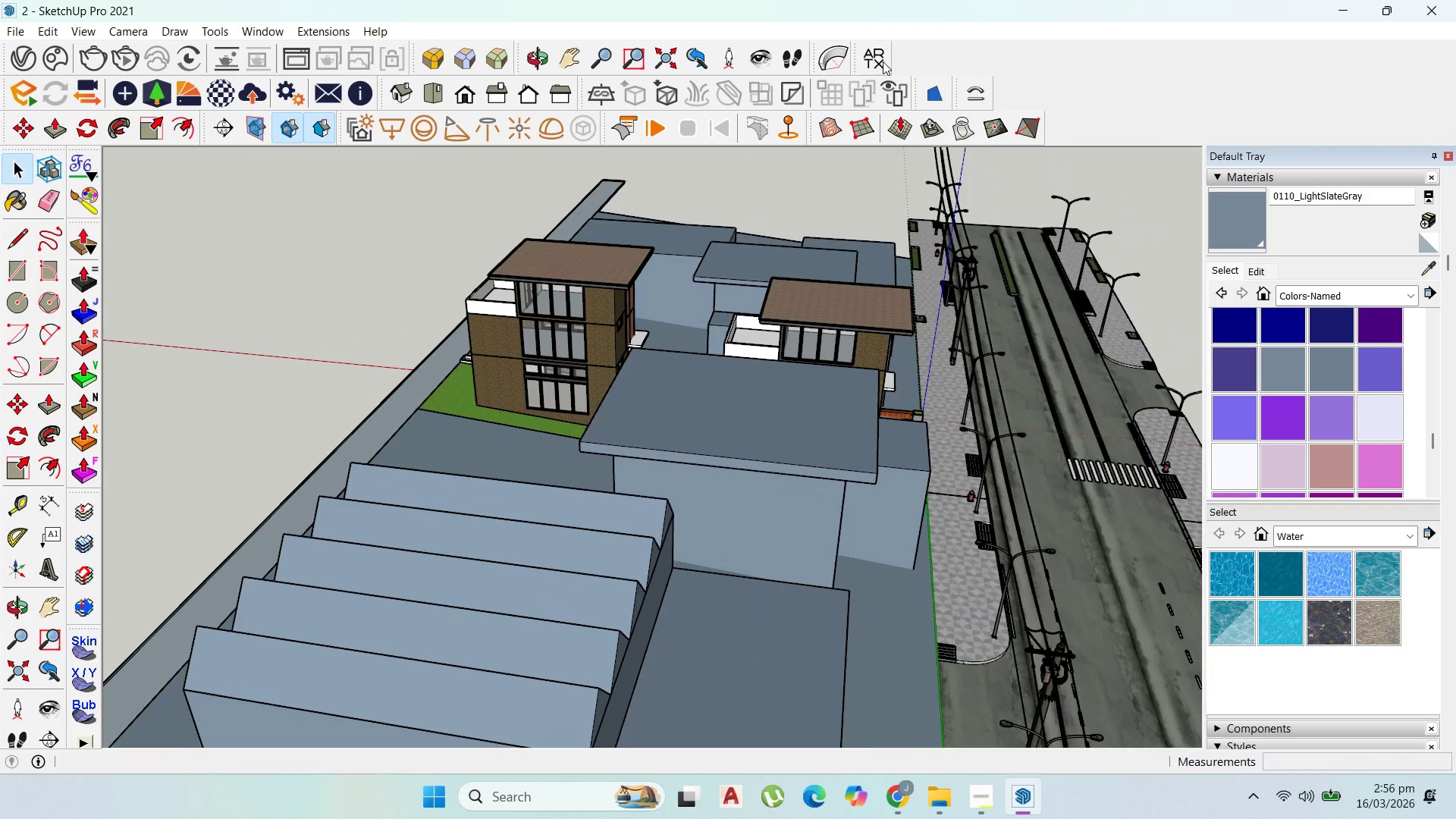 
key(Control+Z)
 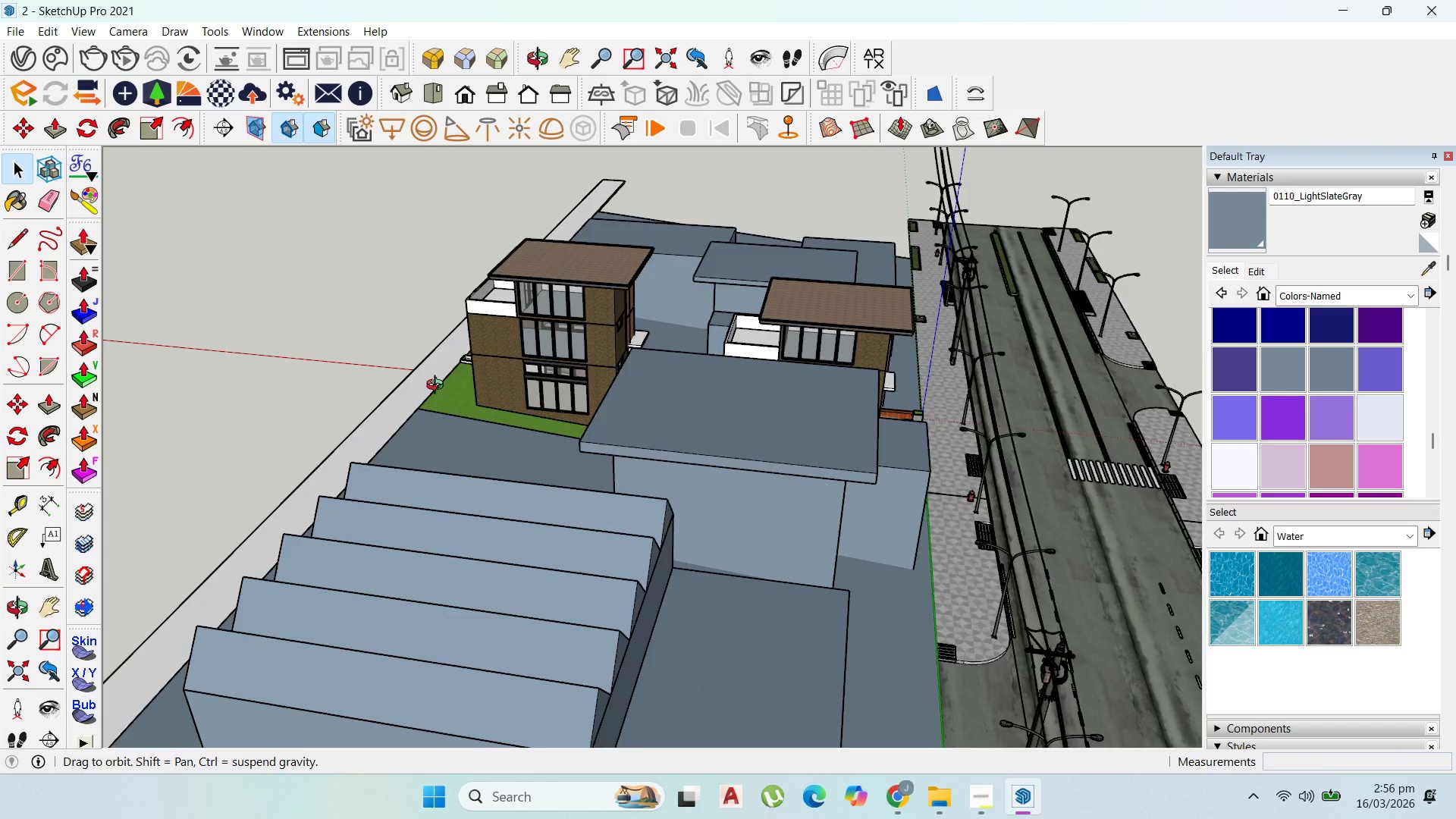 
scroll: coordinate [647, 378], scroll_direction: up, amount: 3.0
 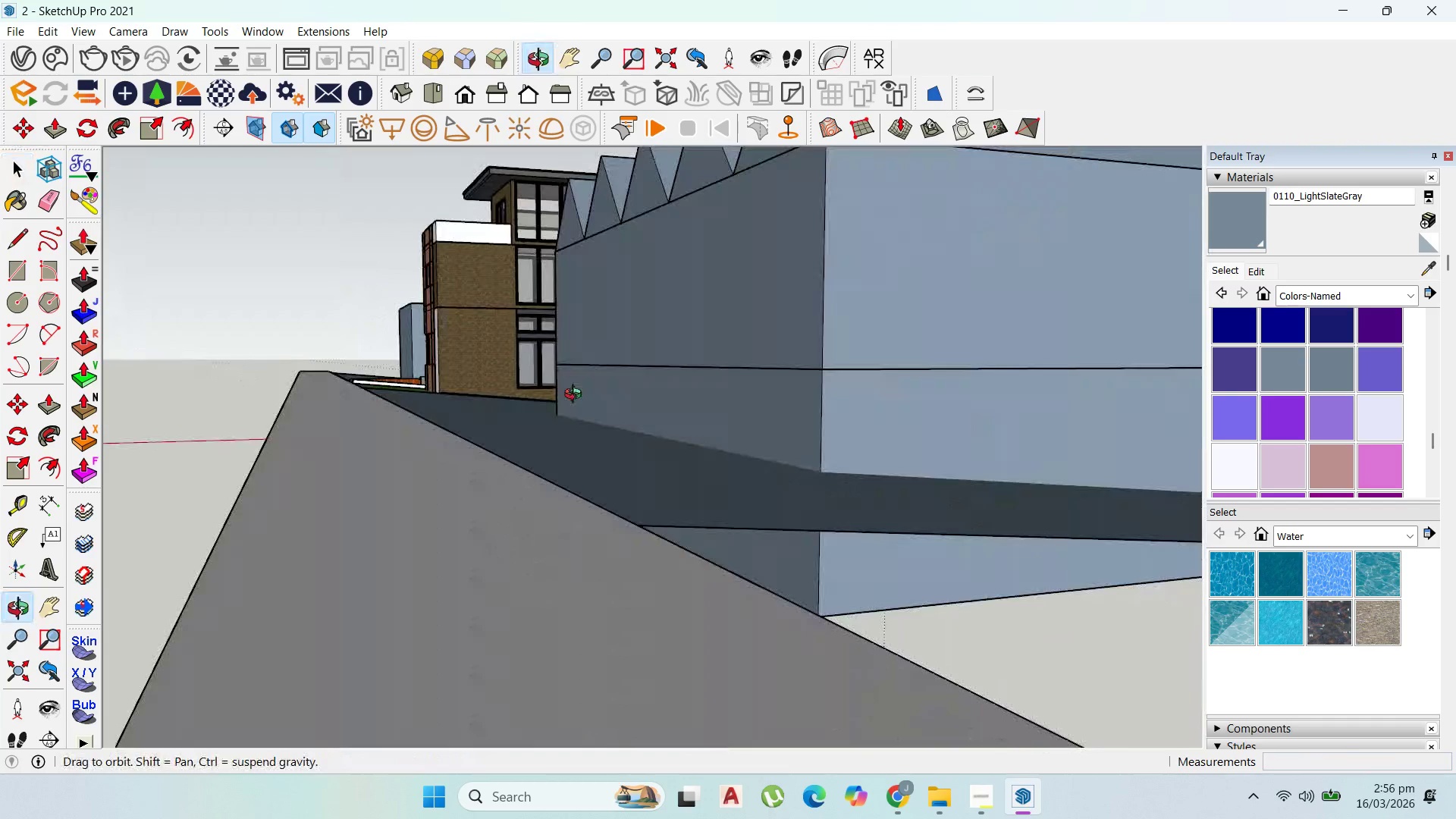 
left_click([526, 450])
 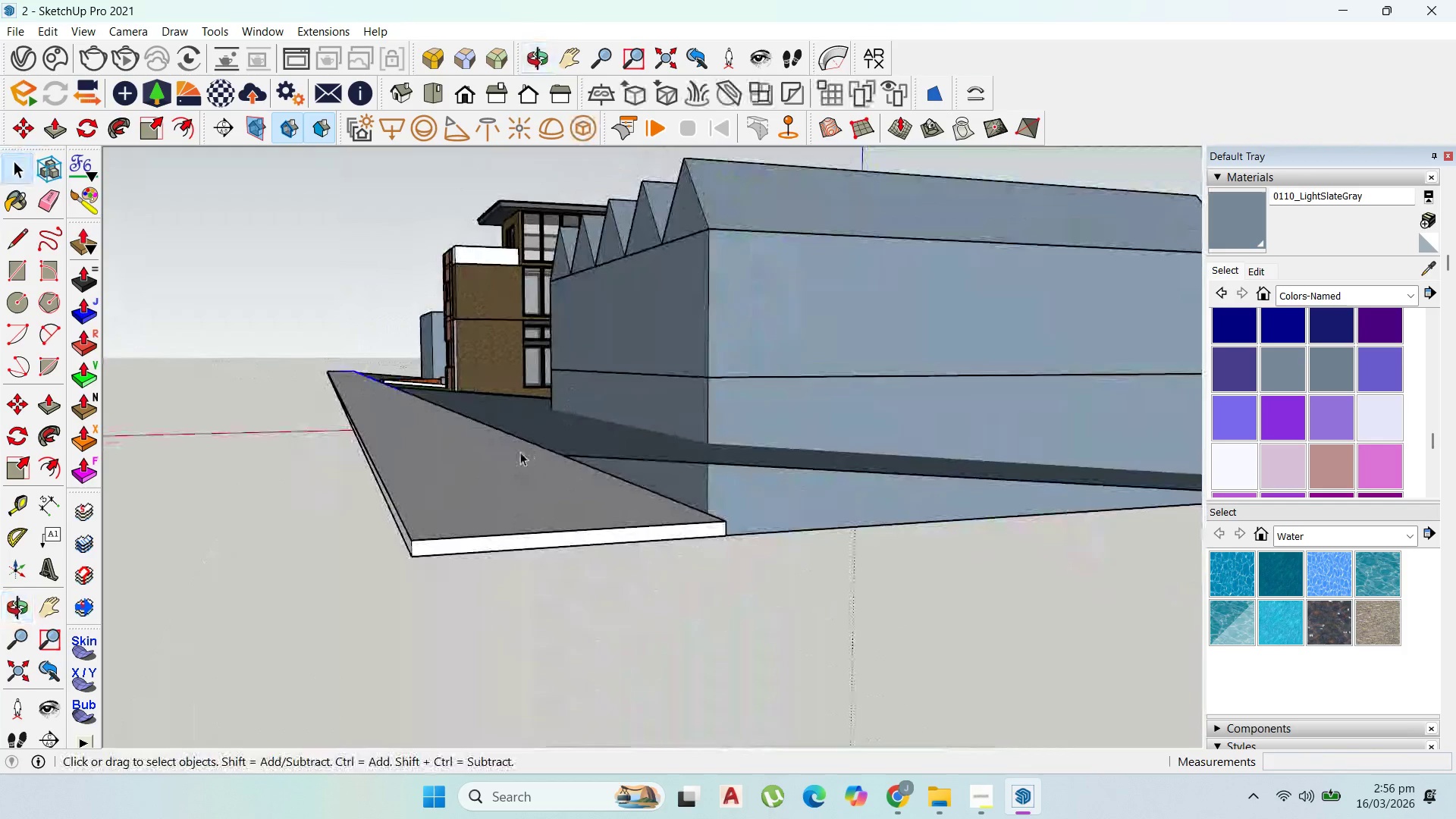 
scroll: coordinate [586, 379], scroll_direction: down, amount: 4.0
 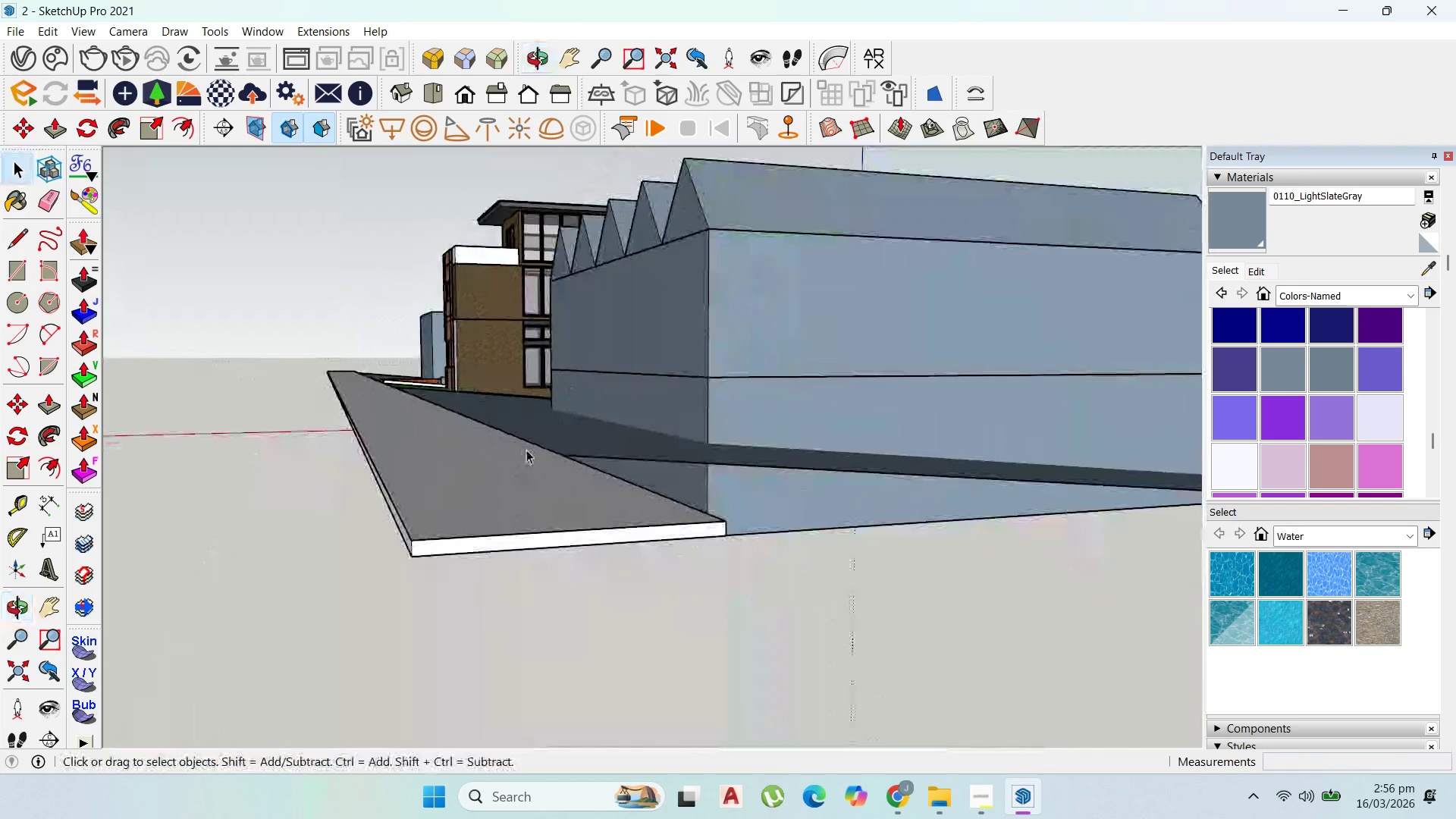 
double_click([520, 453])
 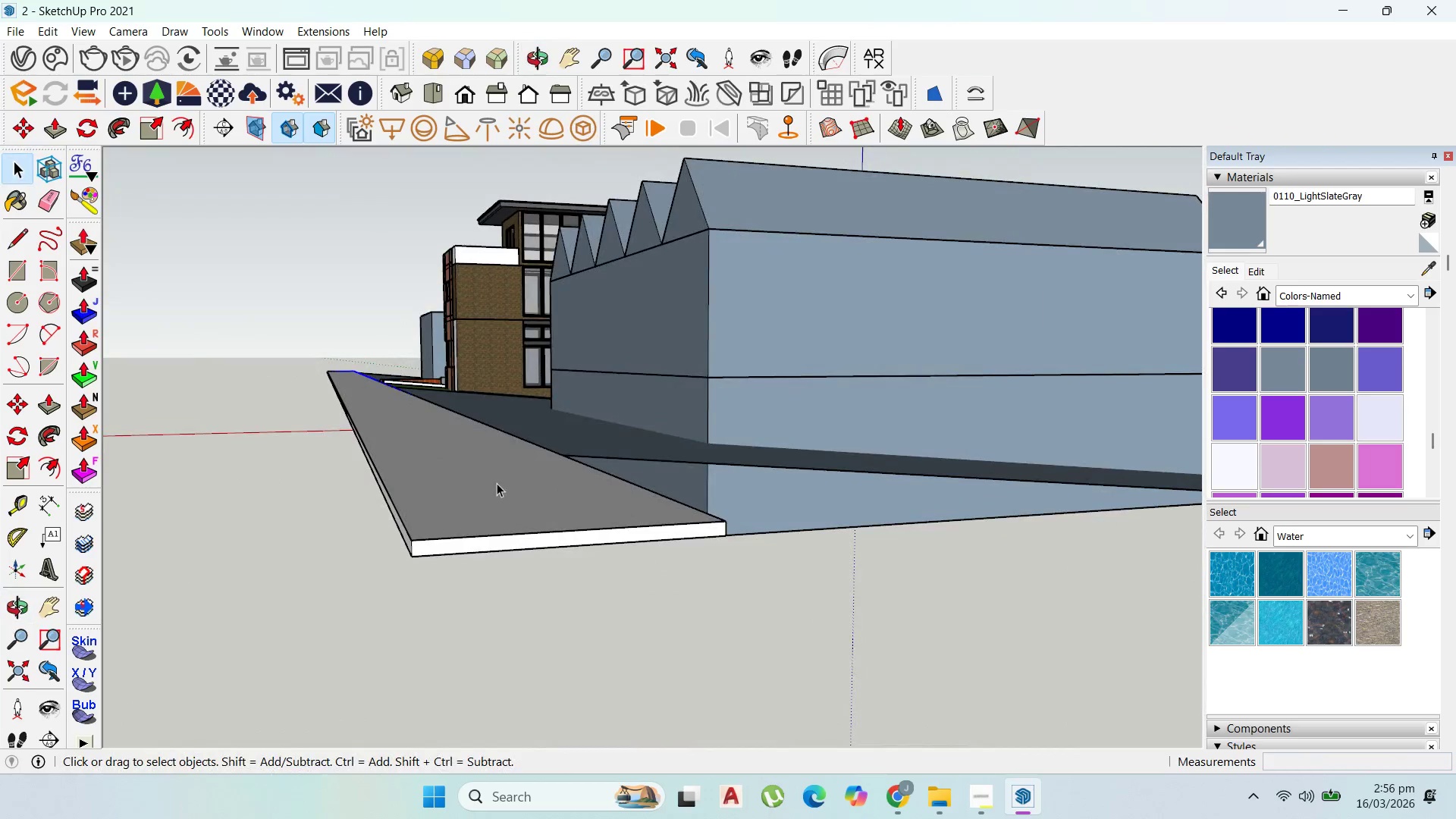 
left_click([494, 484])
 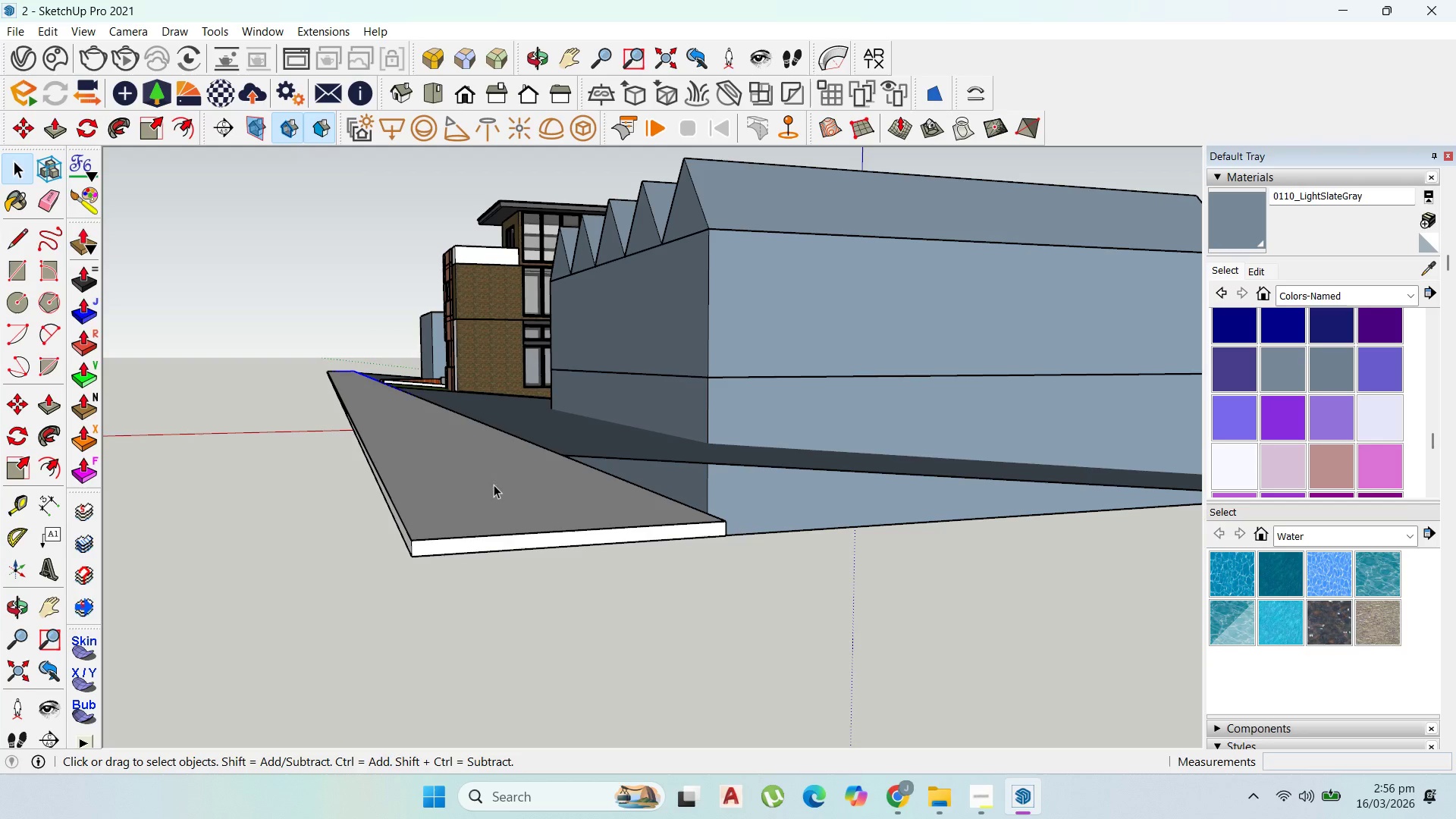 
right_click([494, 485])
 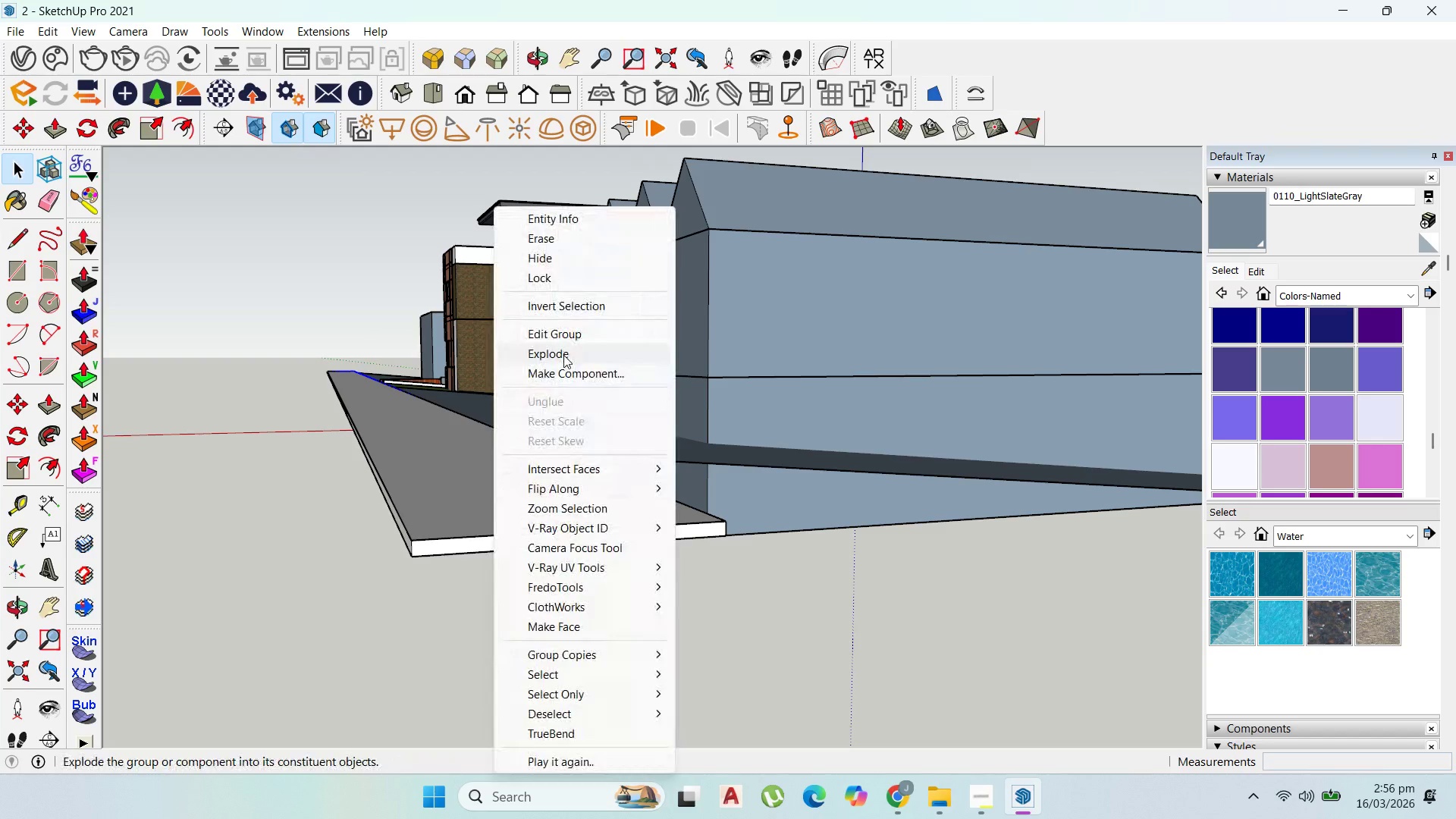 
double_click([504, 472])
 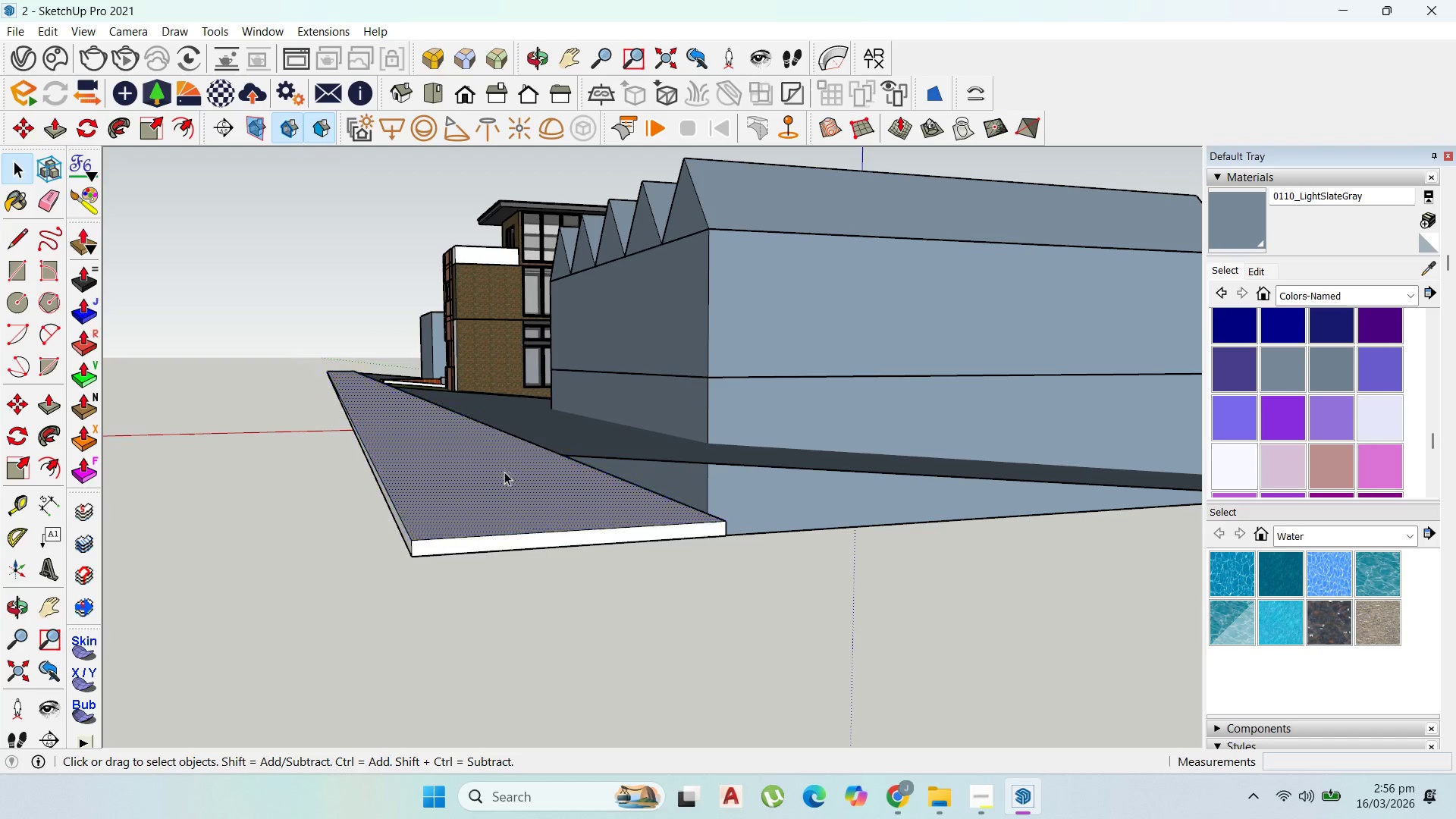 
triple_click([504, 472])
 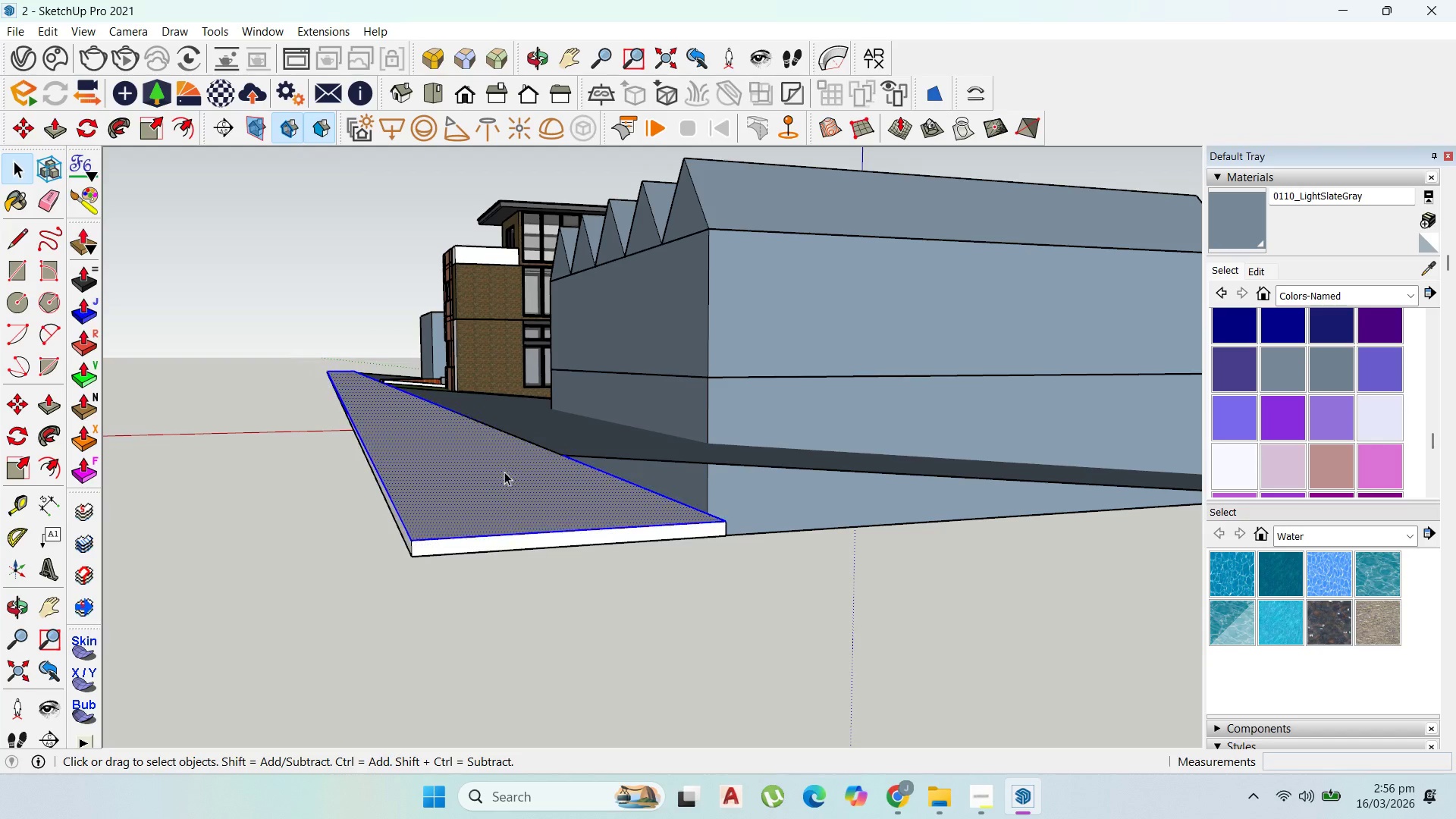 
triple_click([504, 472])
 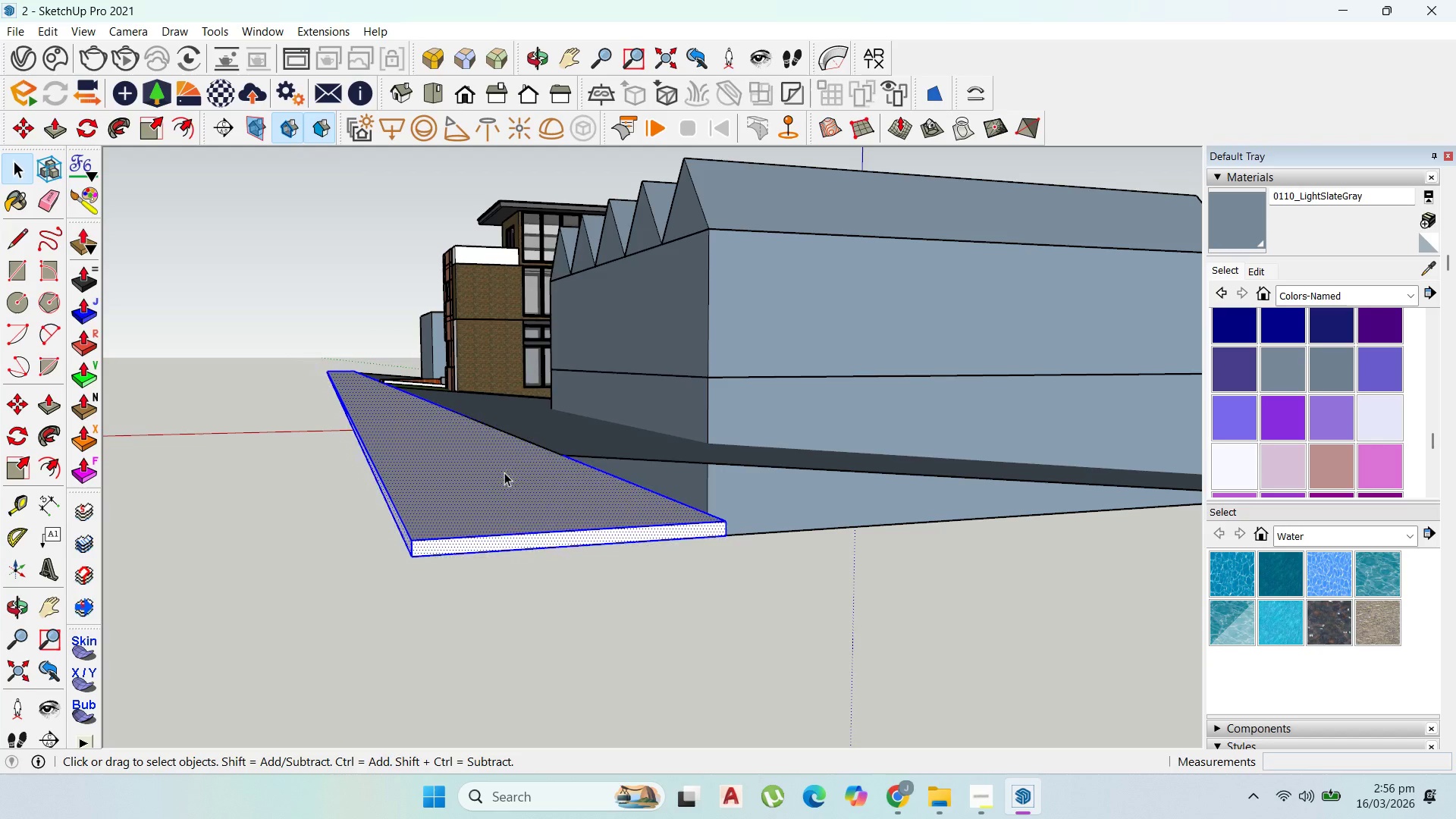 
right_click([504, 472])
 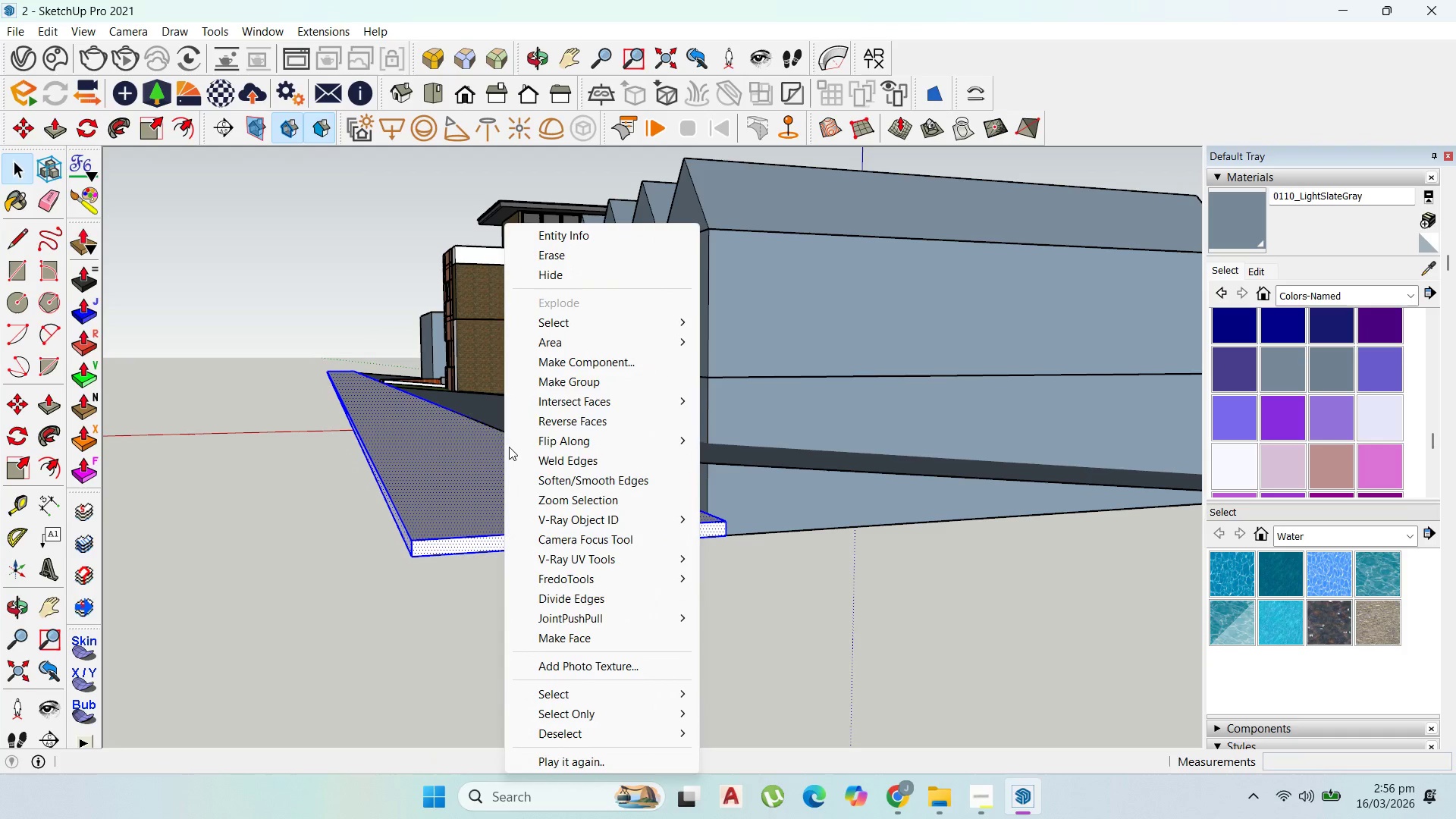 
left_click([551, 386])
 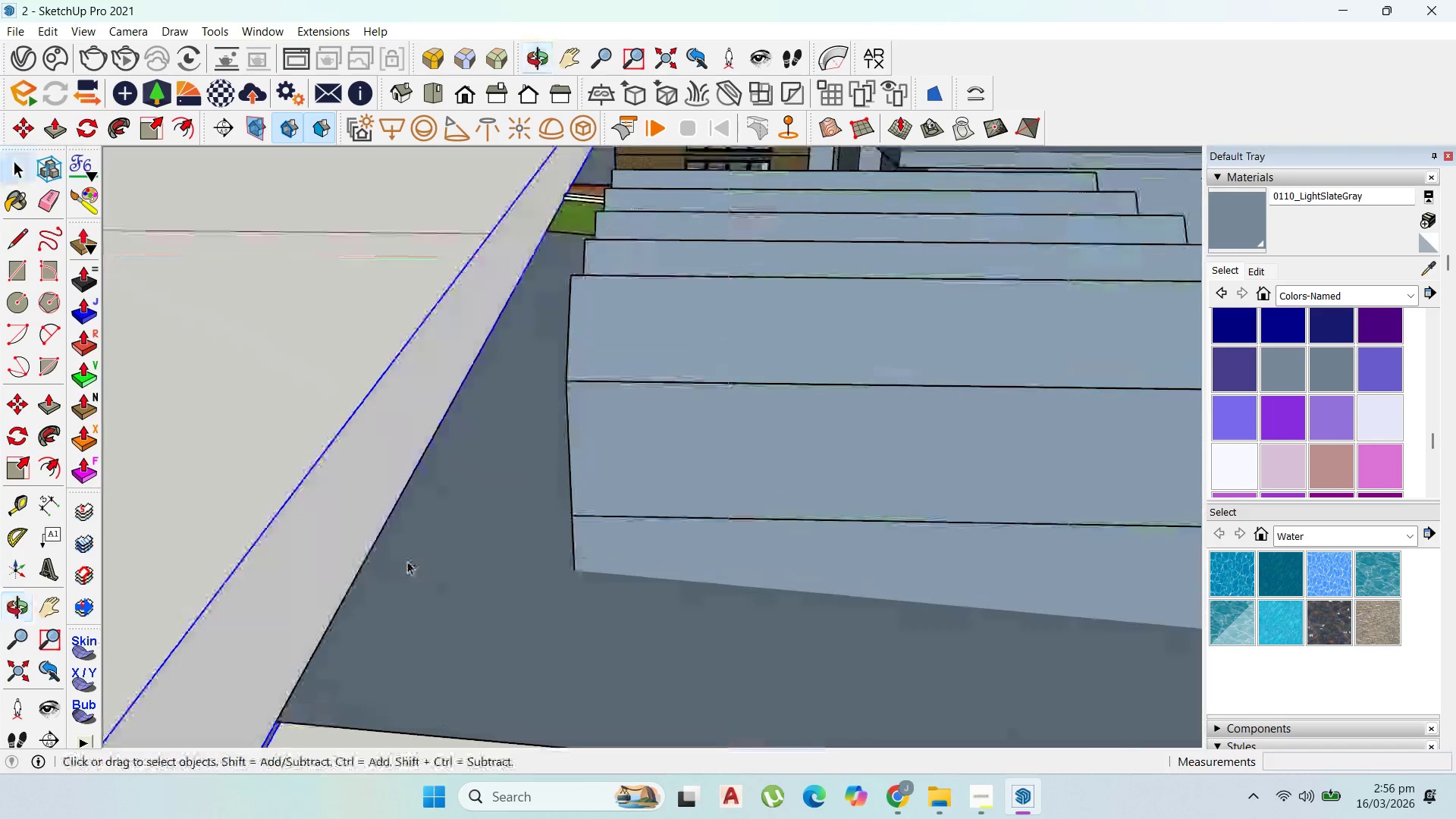 
scroll: coordinate [541, 297], scroll_direction: down, amount: 12.0
 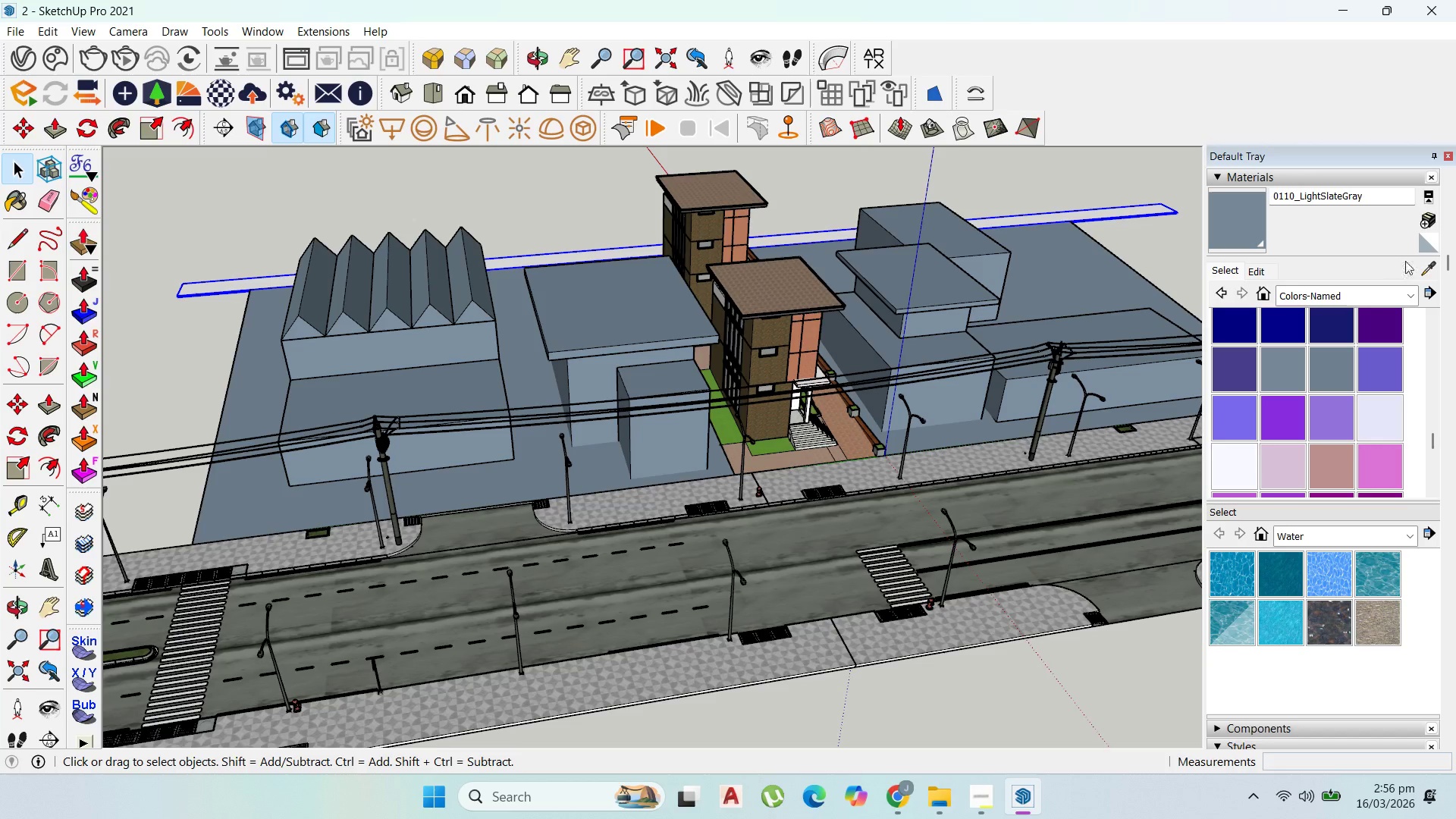 
left_click([1434, 269])
 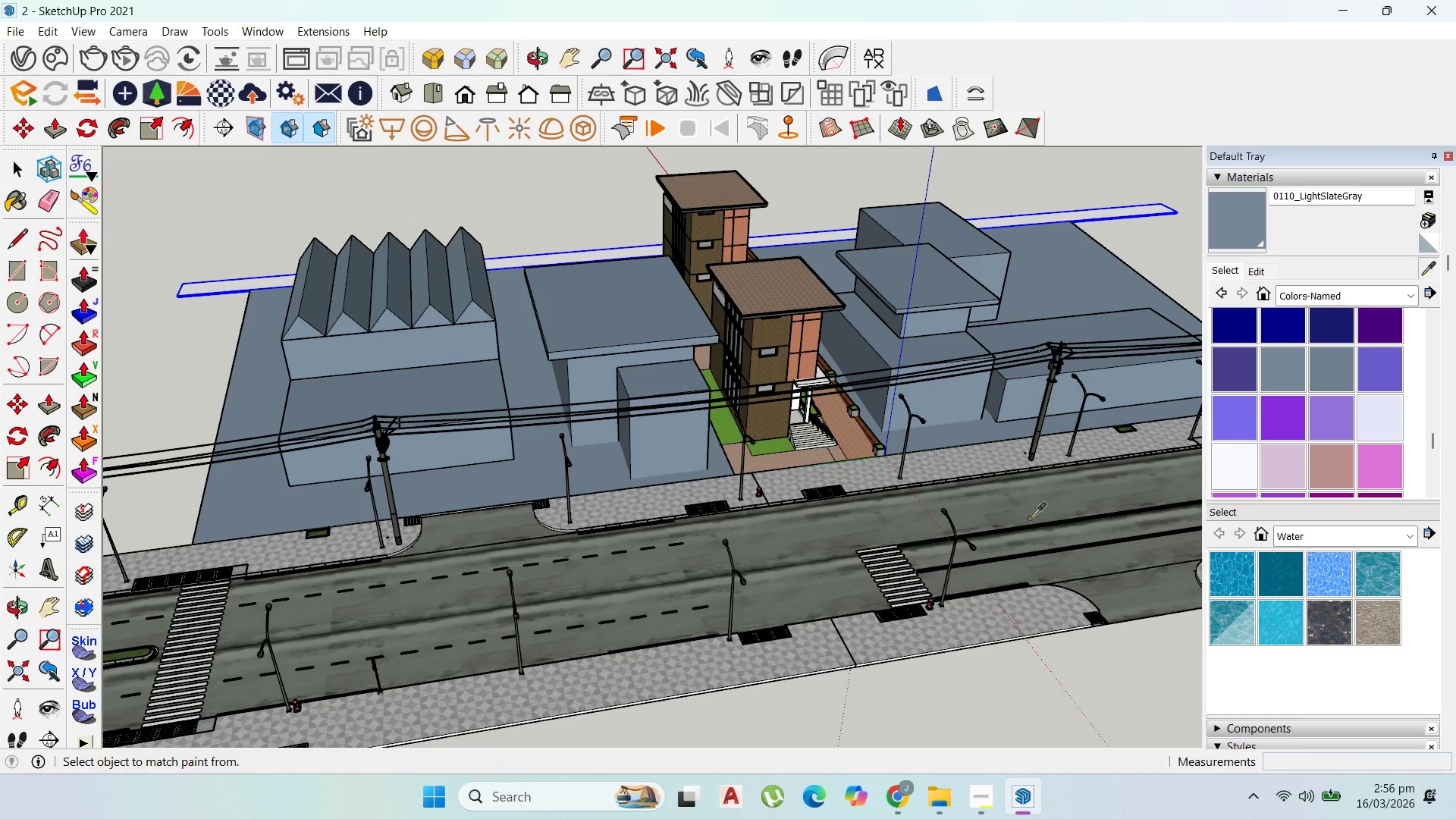 
left_click_drag(start_coordinate=[1036, 498], to_coordinate=[1037, 493])
 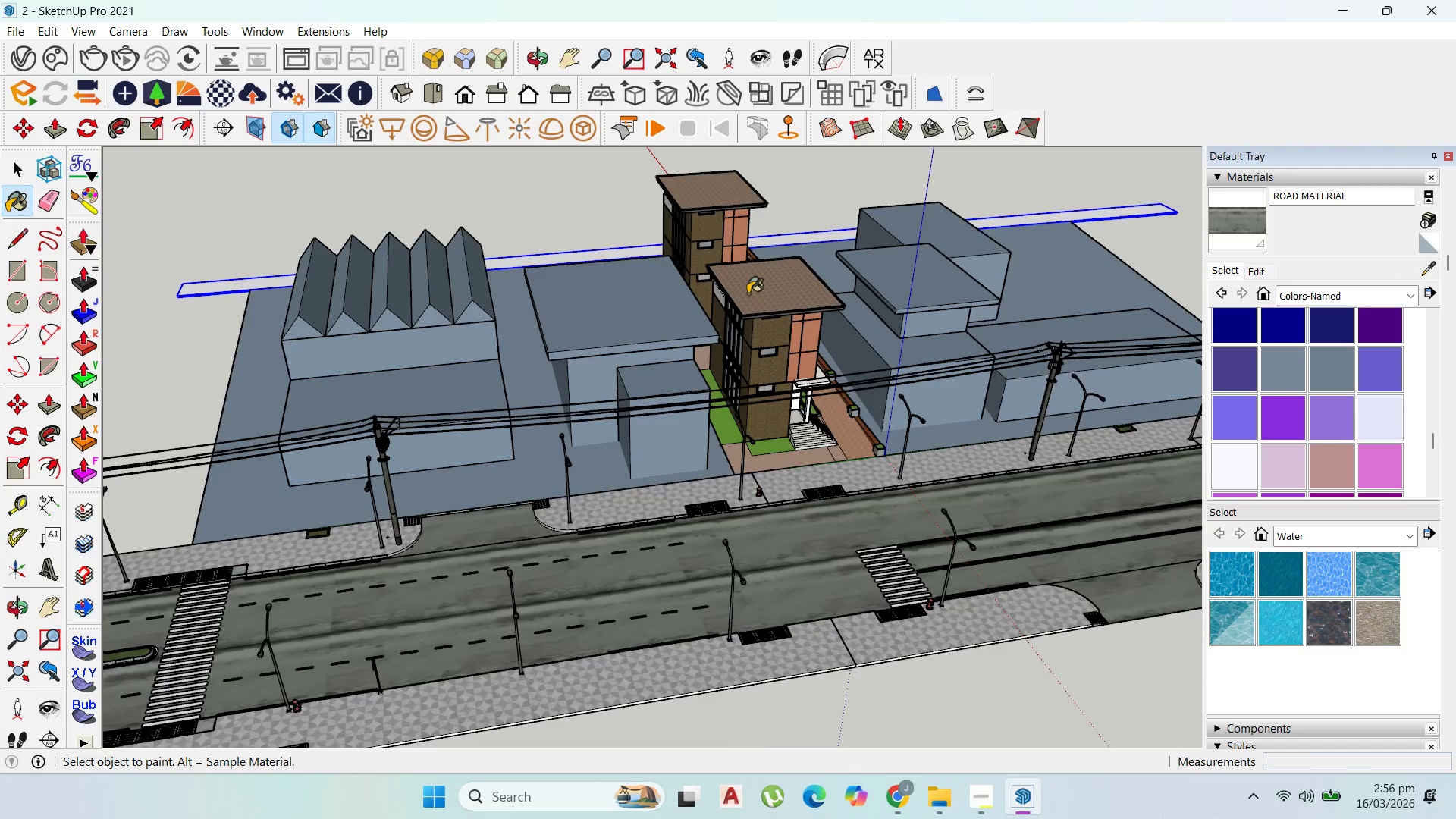 
scroll: coordinate [575, 242], scroll_direction: up, amount: 9.0
 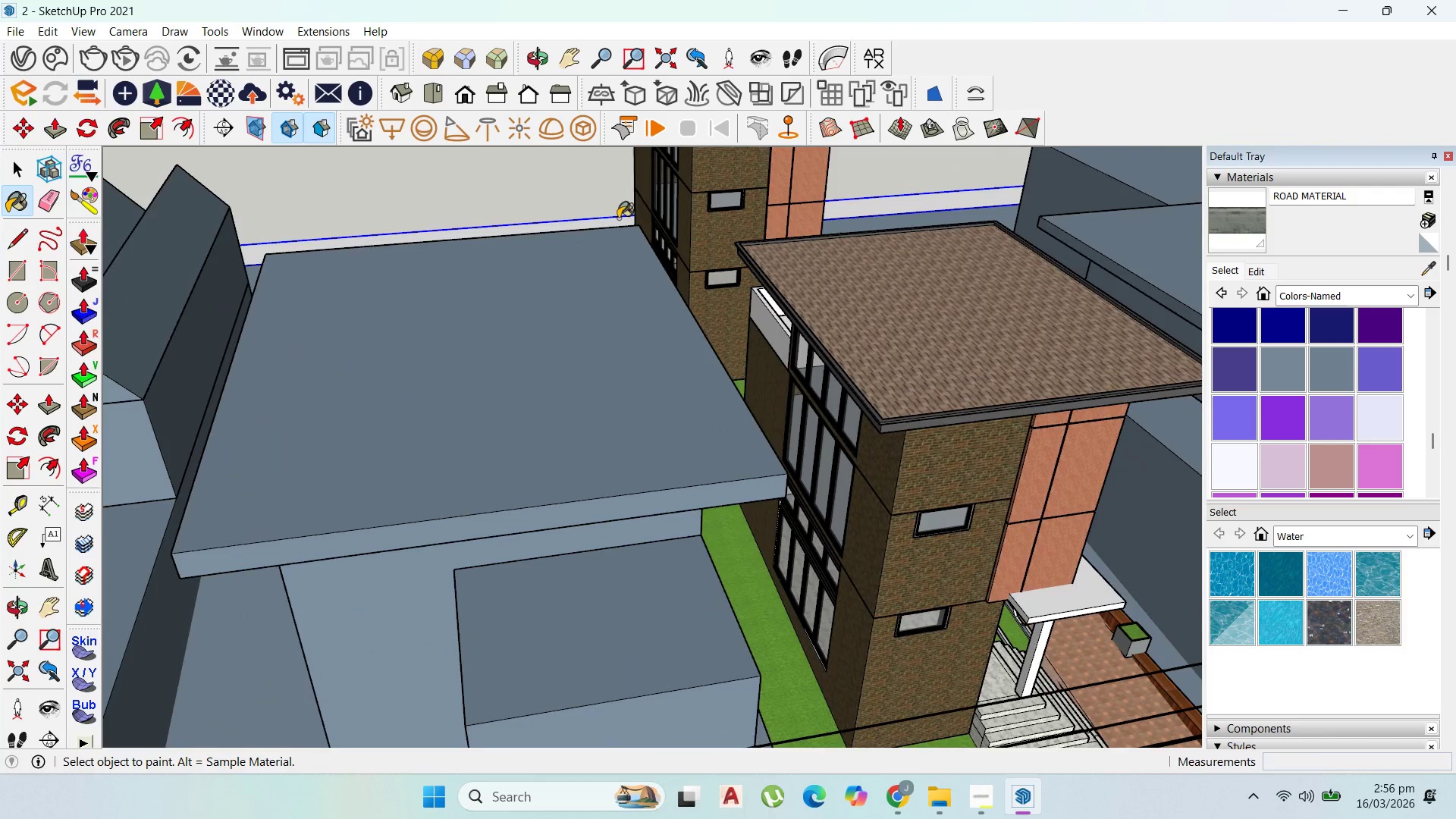 
left_click([618, 218])
 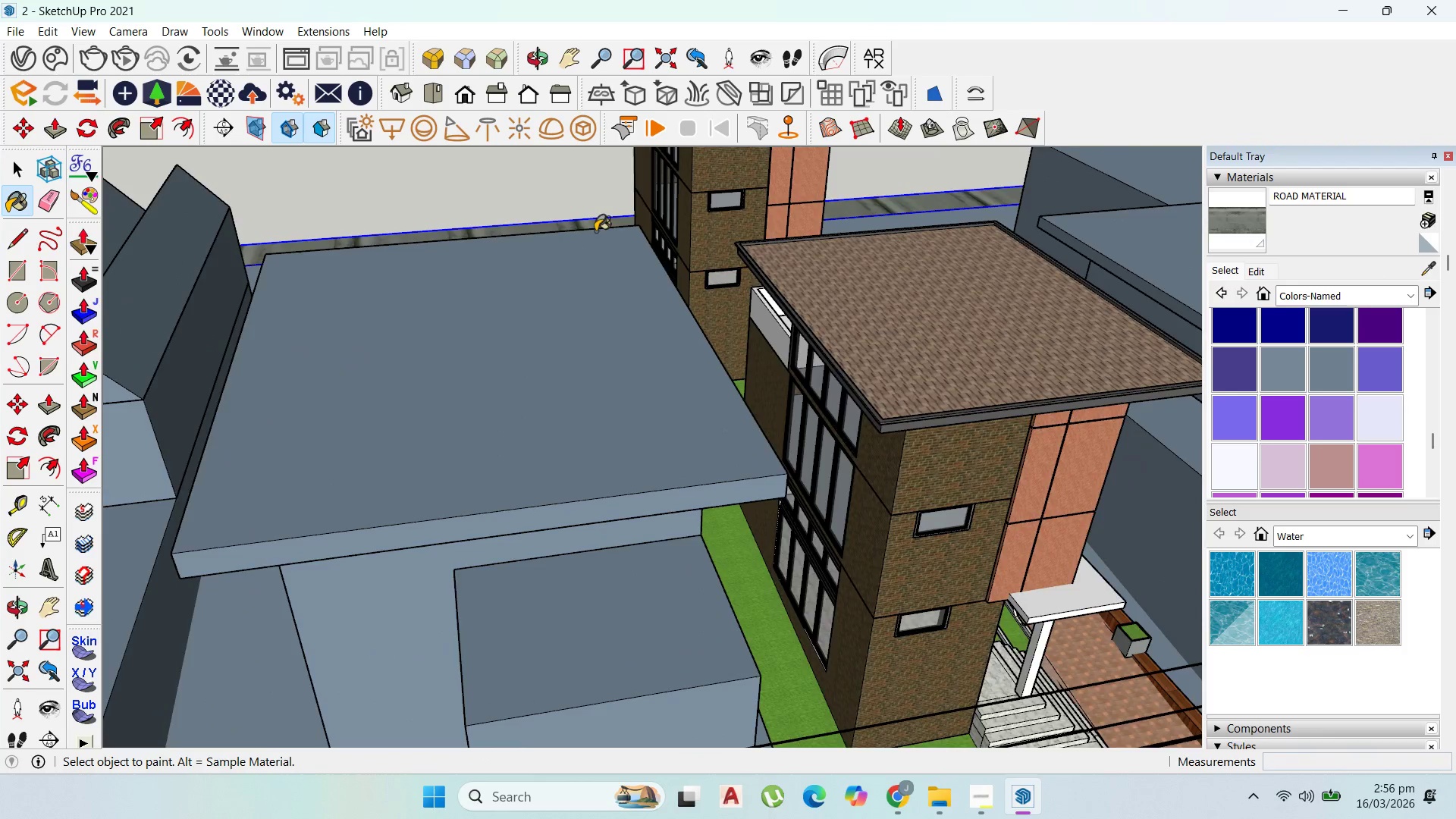 
scroll: coordinate [979, 471], scroll_direction: down, amount: 15.0
 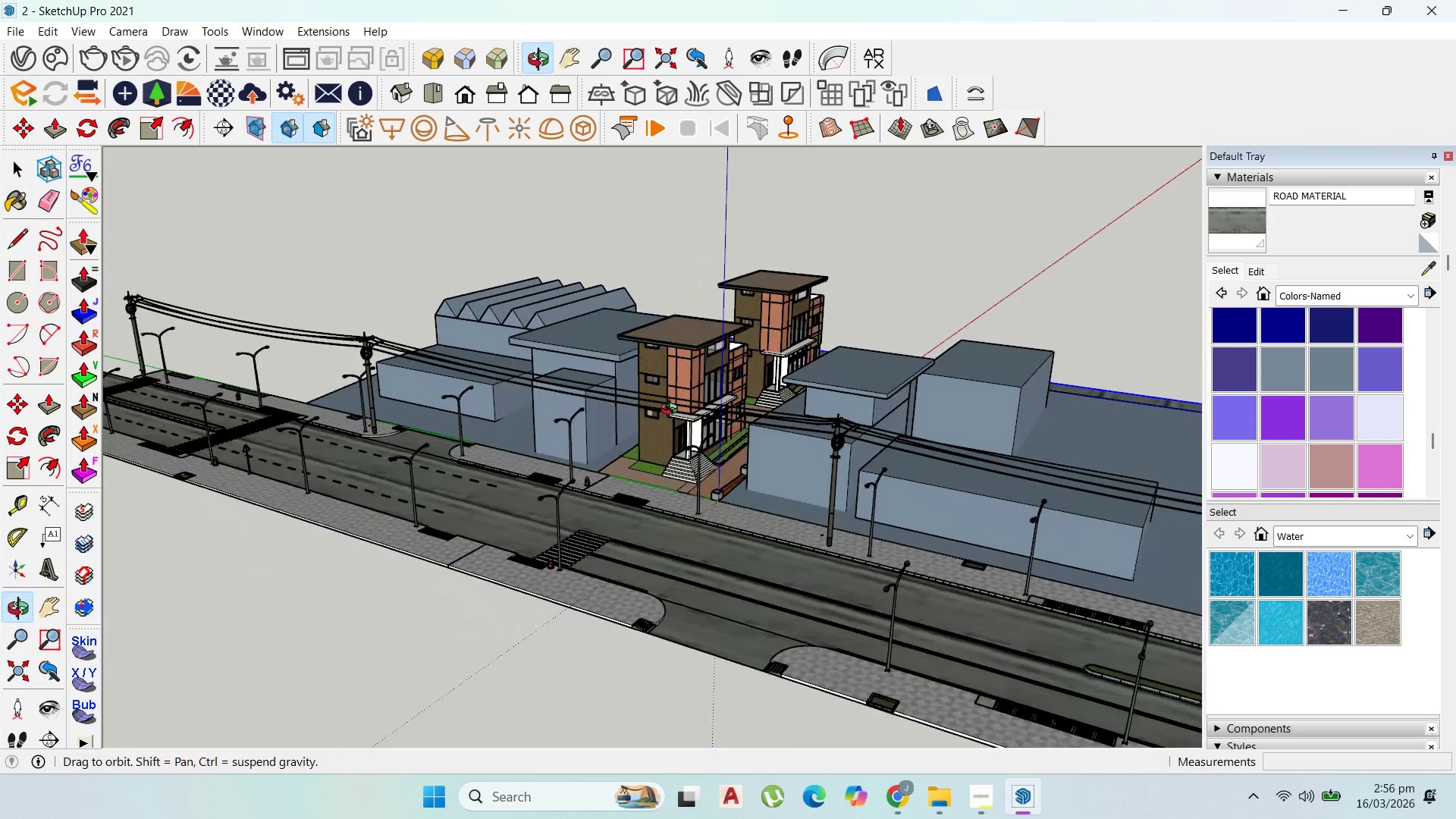 
scroll: coordinate [734, 404], scroll_direction: up, amount: 3.0
 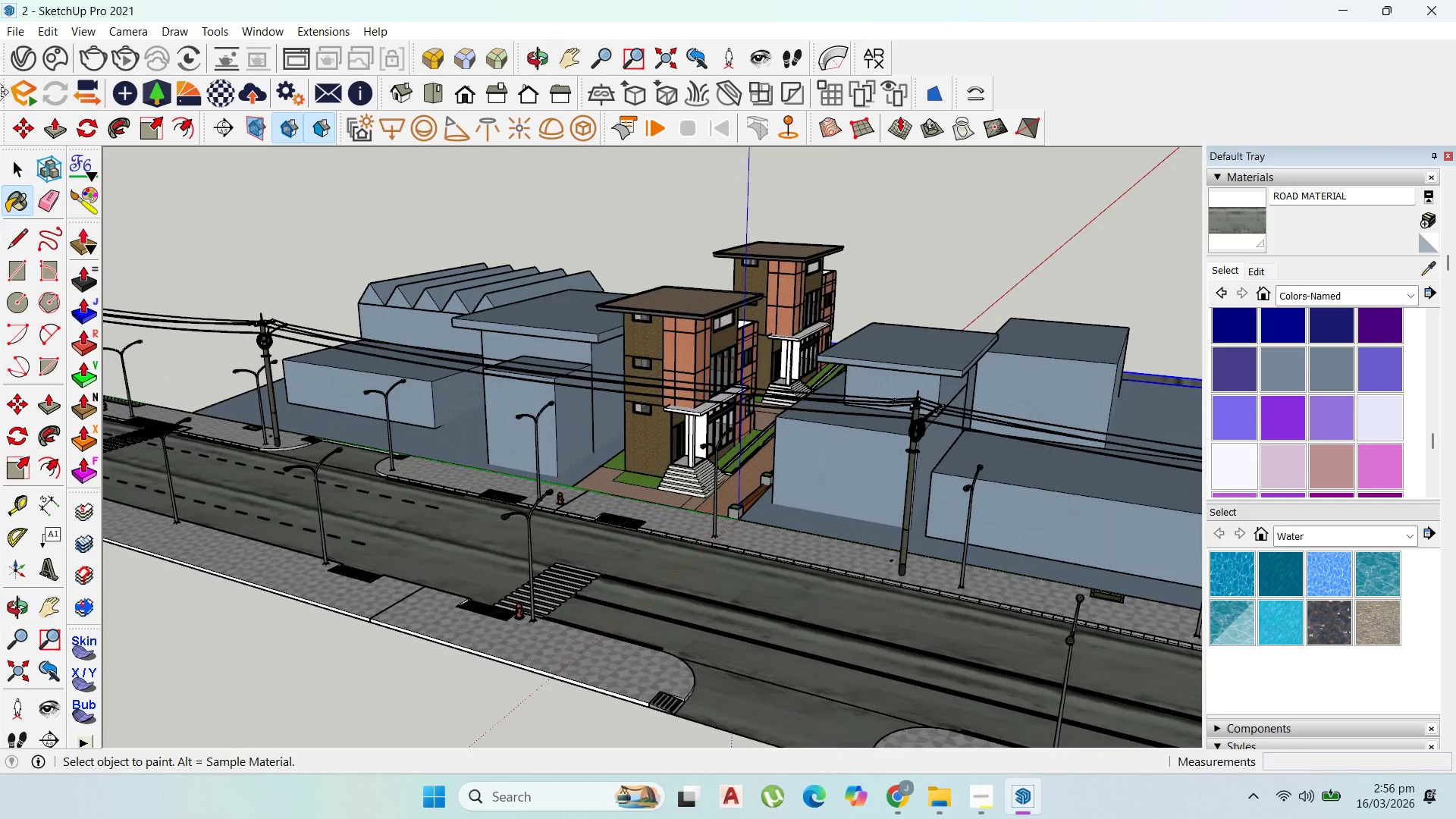 
left_click([18, 163])
 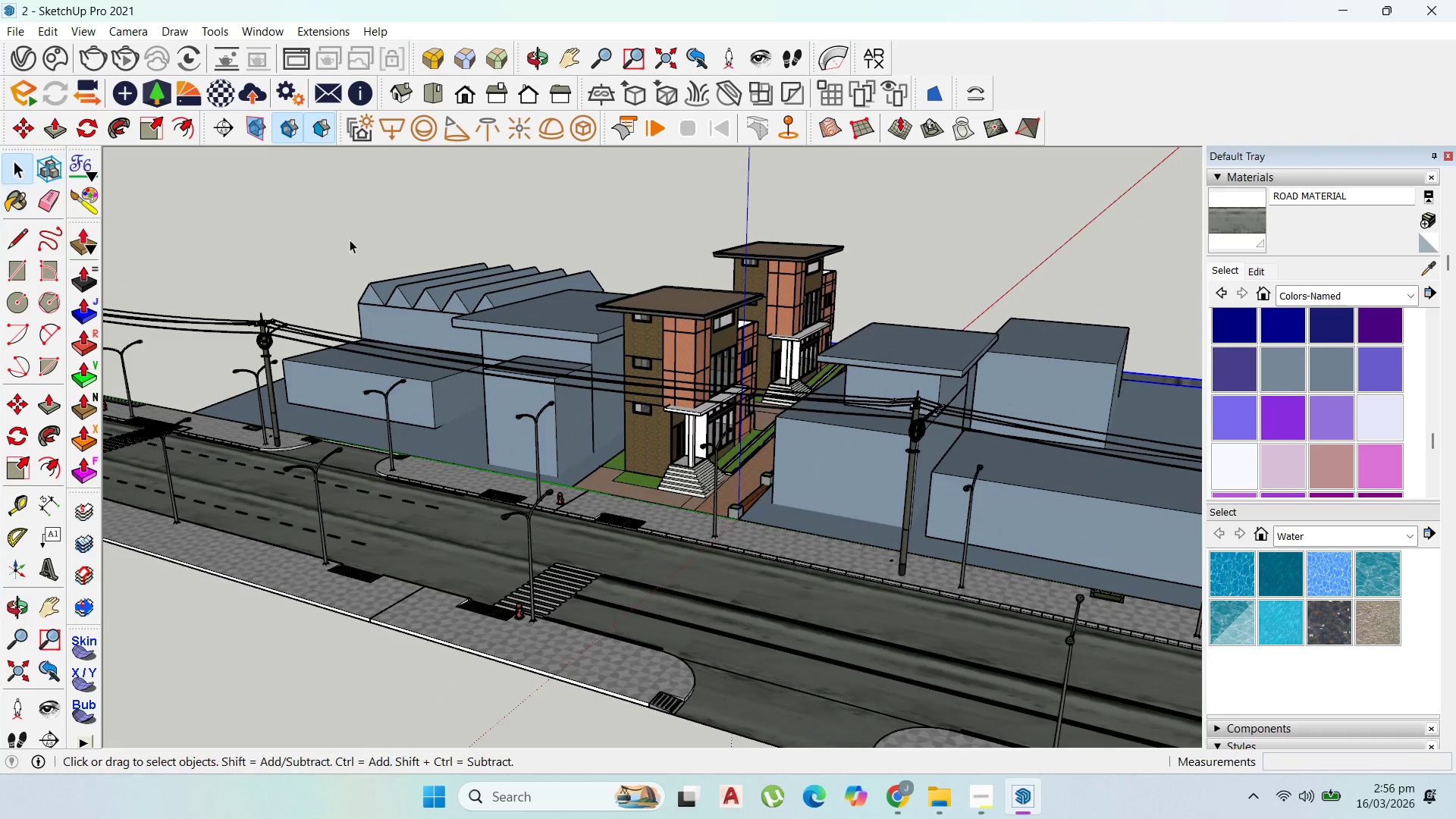 
scroll: coordinate [552, 293], scroll_direction: up, amount: 4.0
 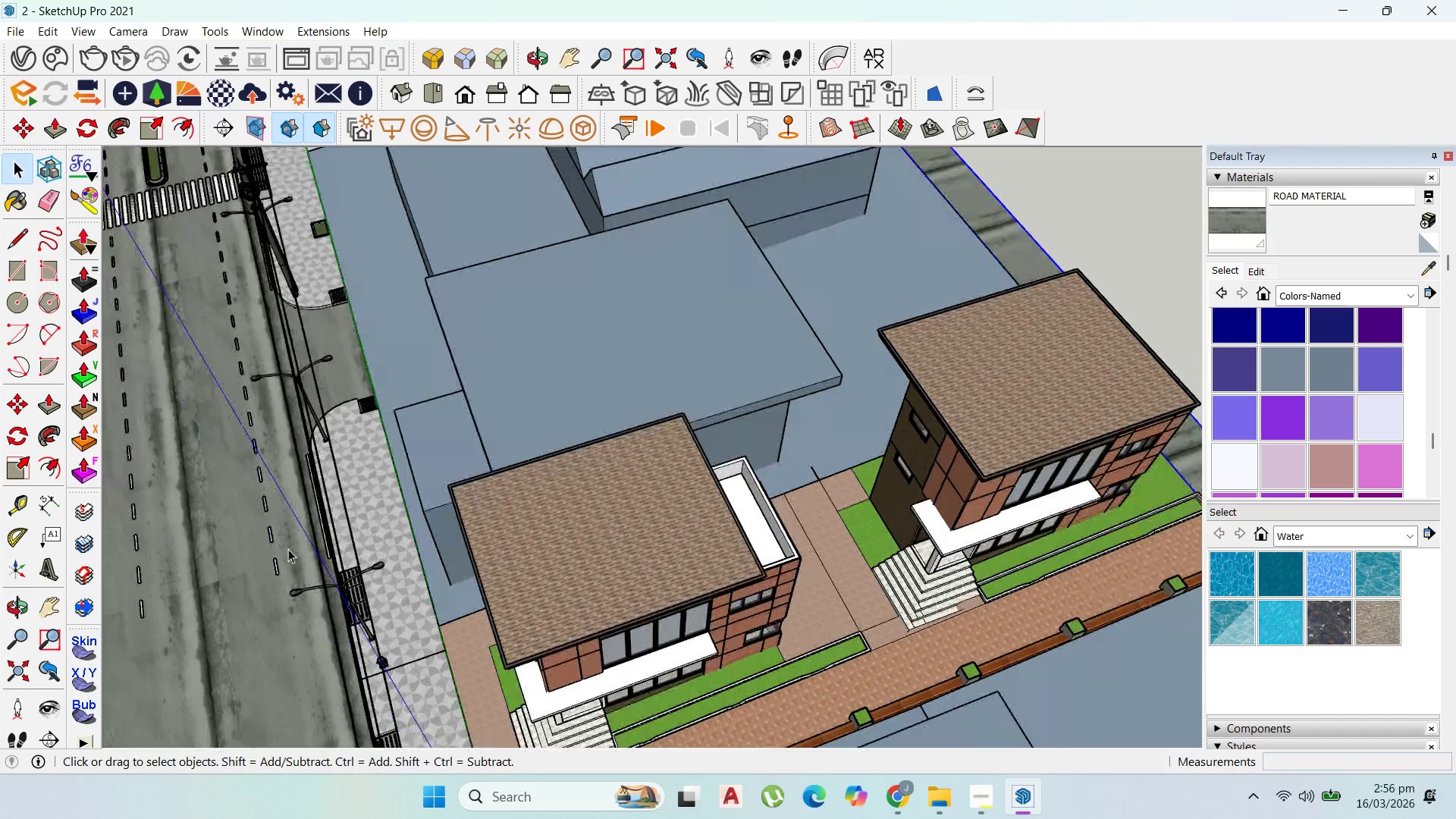 
scroll: coordinate [469, 543], scroll_direction: down, amount: 4.0
 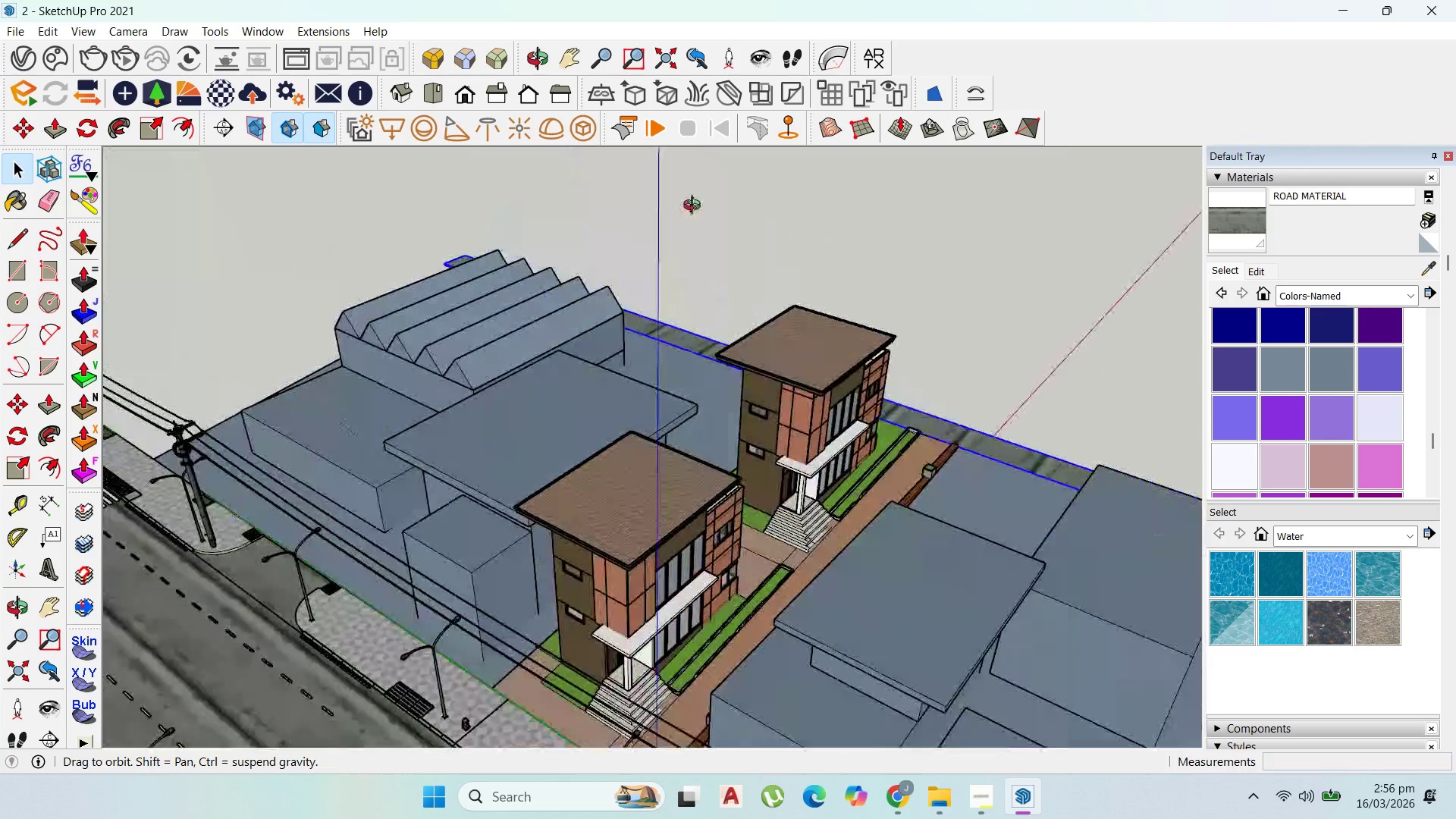 
scroll: coordinate [469, 580], scroll_direction: up, amount: 3.0
 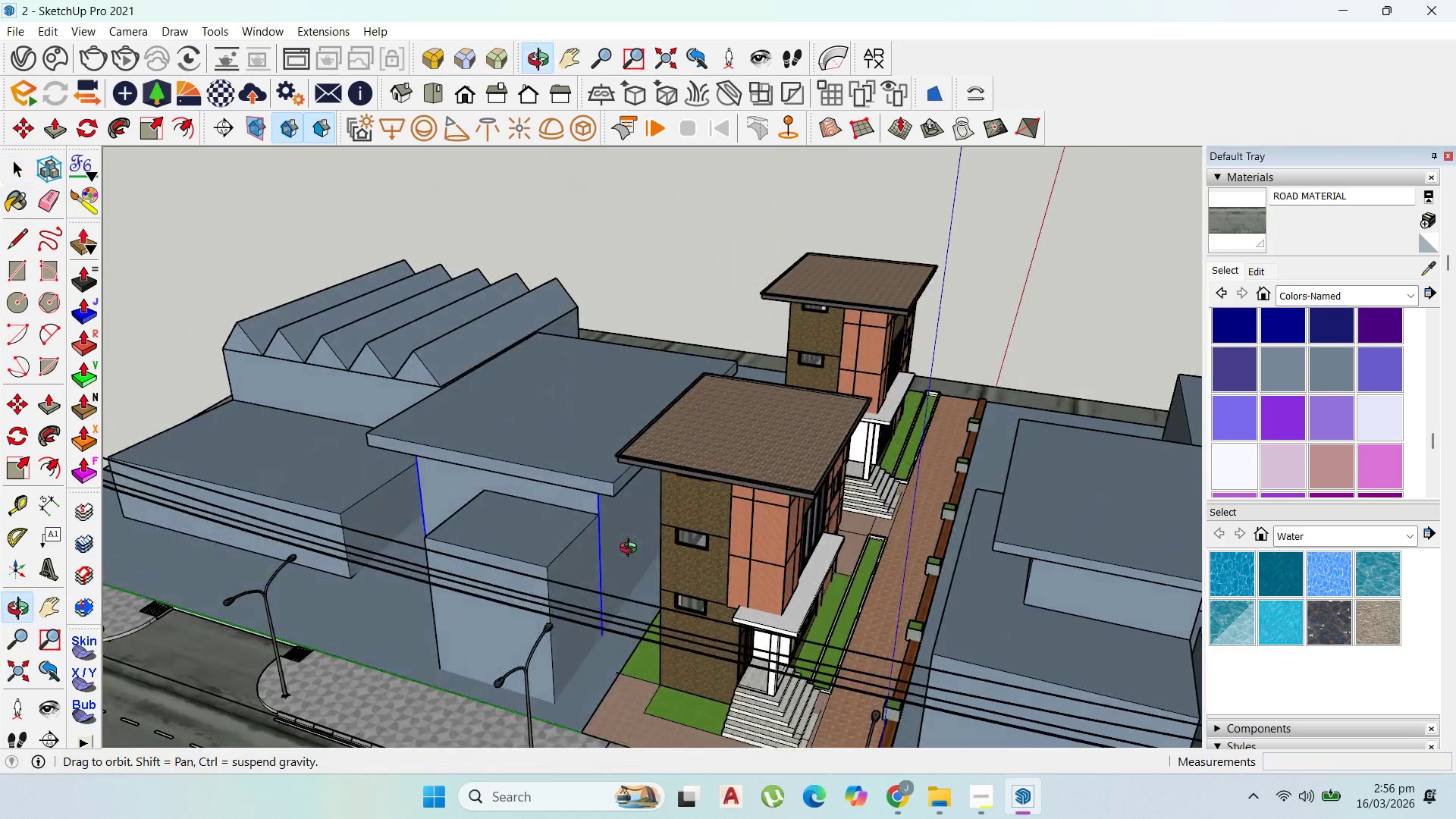 
key(M)
 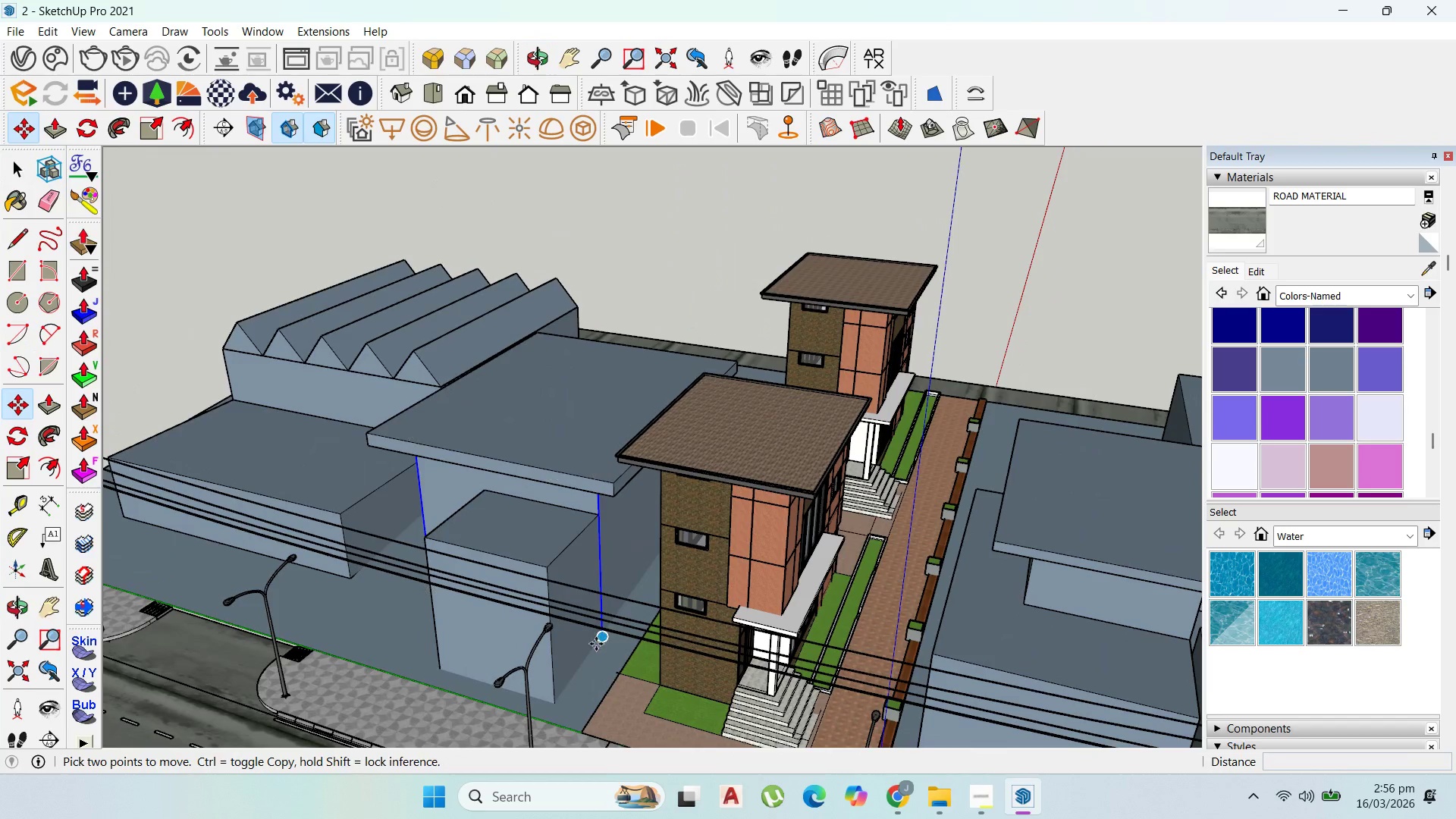 
left_click([601, 639])
 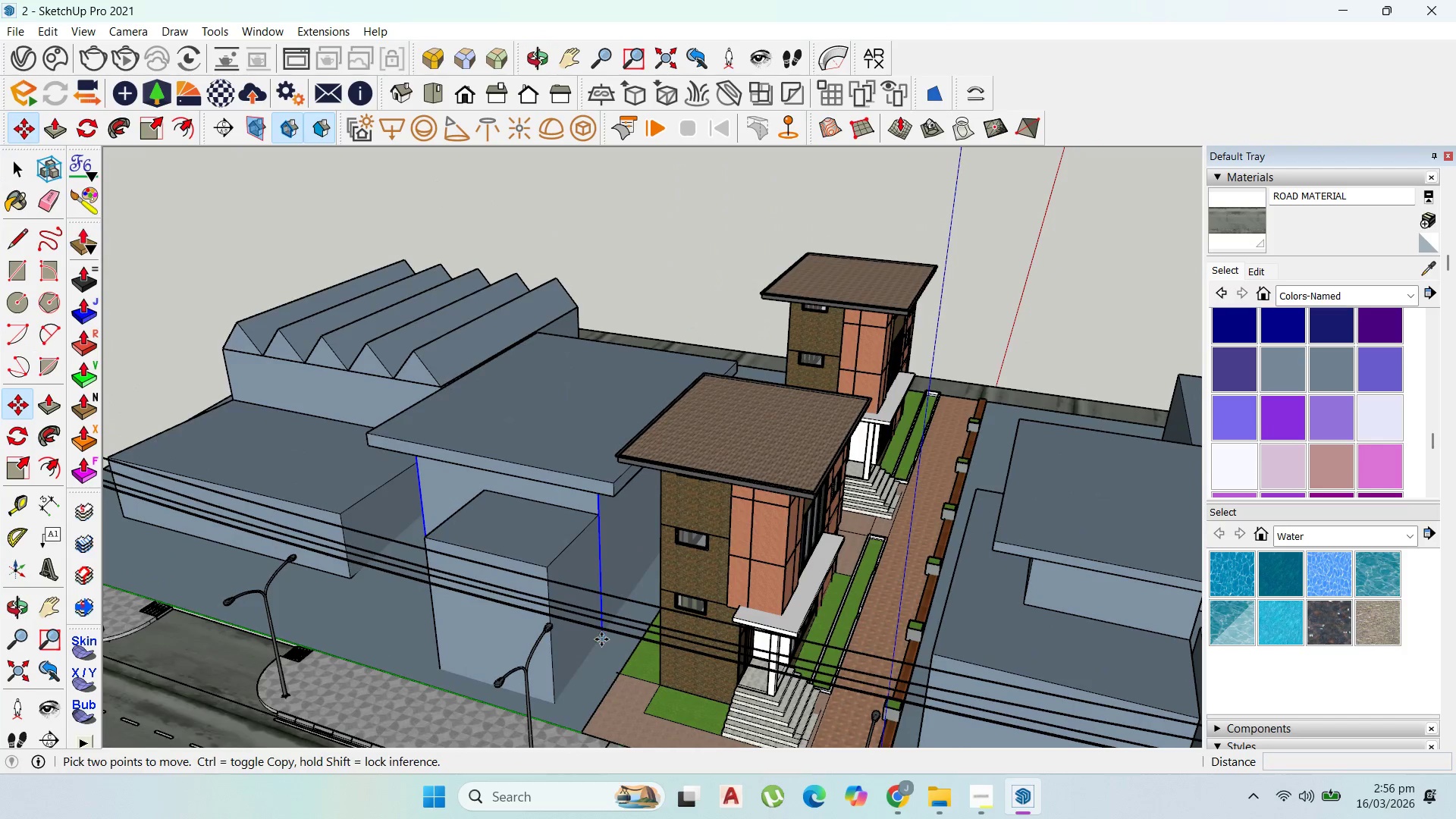 
key(Control+ControlLeft)
 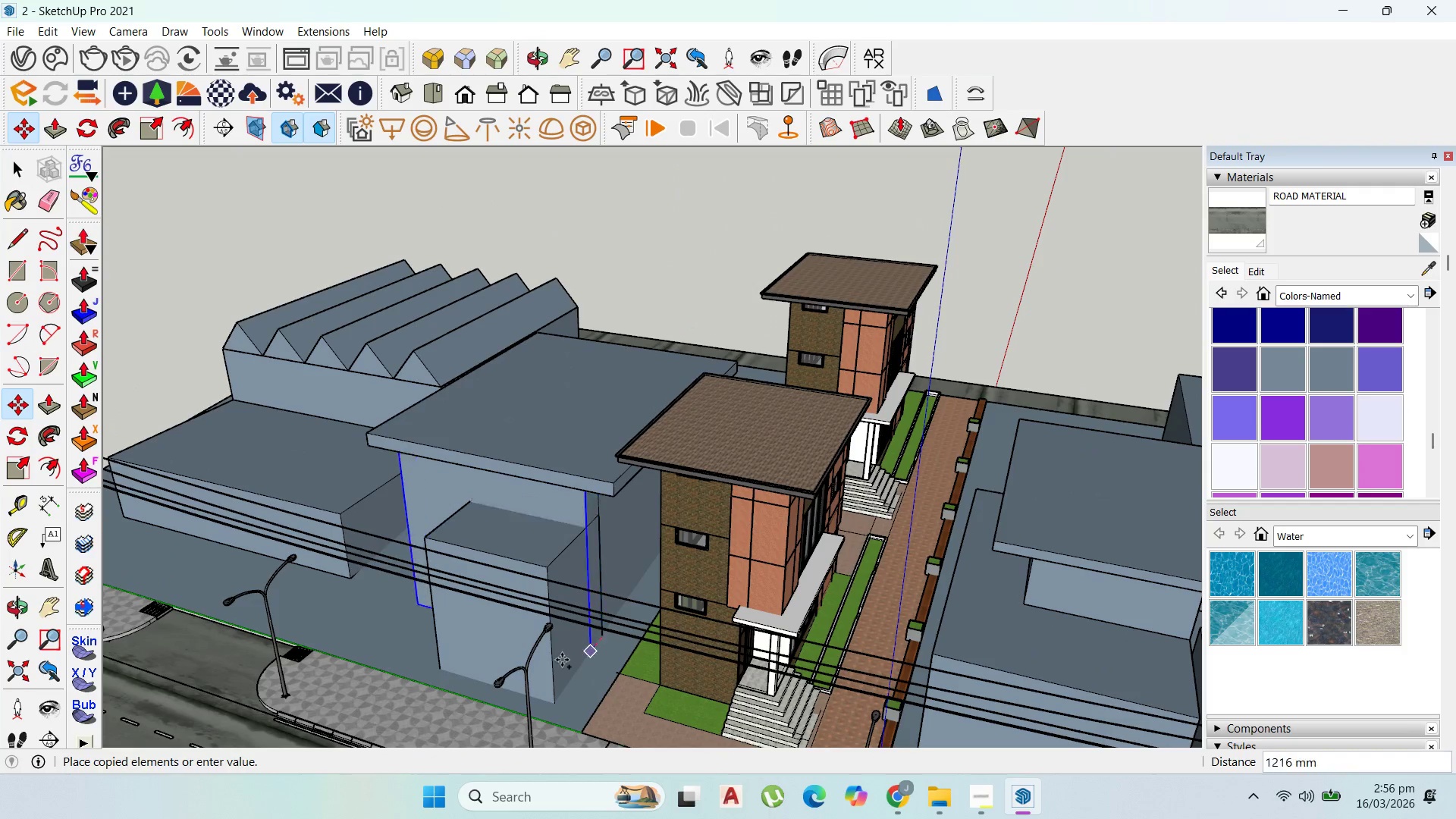 
scroll: coordinate [510, 698], scroll_direction: down, amount: 1.0
 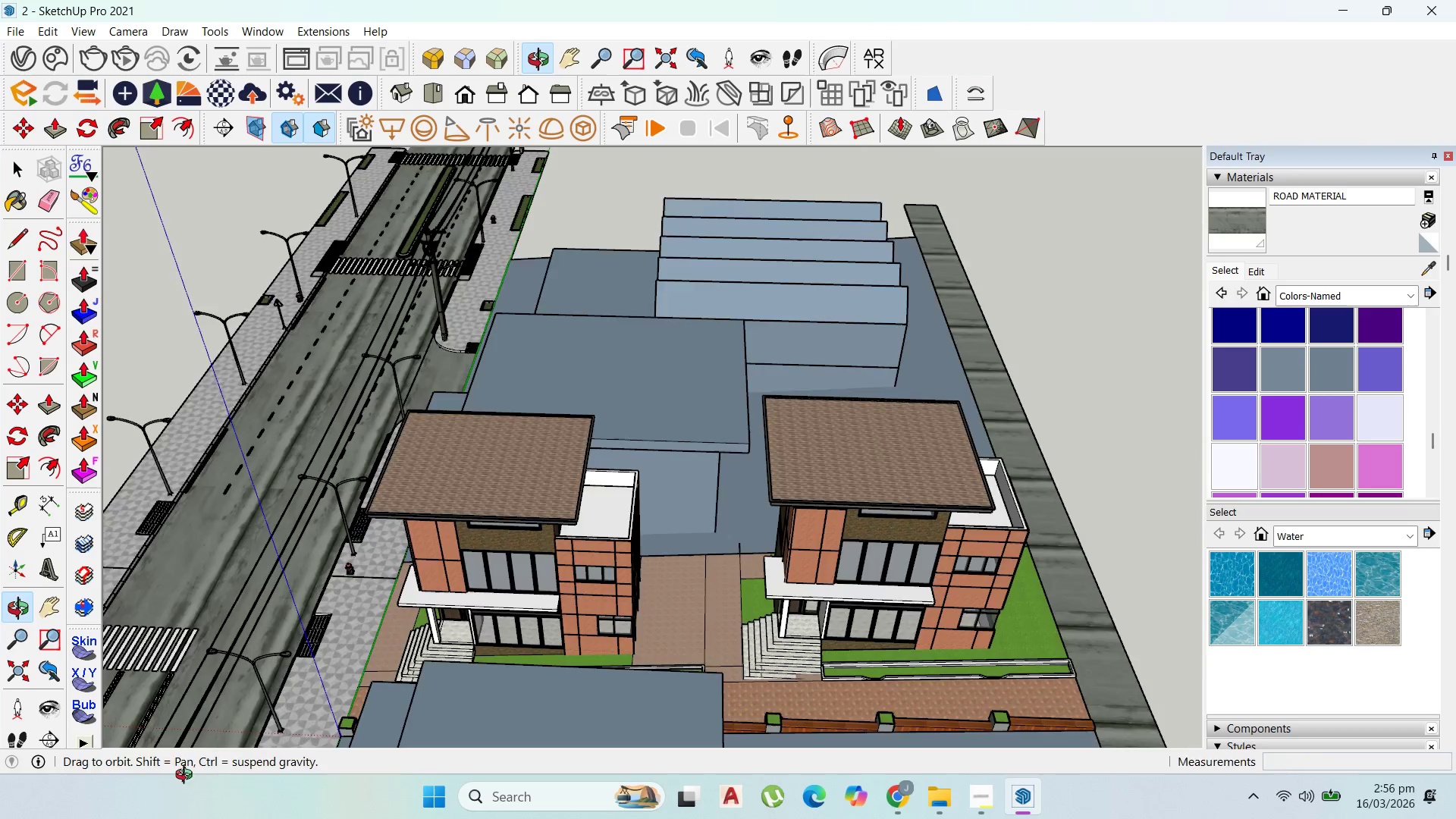 
scroll: coordinate [739, 547], scroll_direction: up, amount: 3.0
 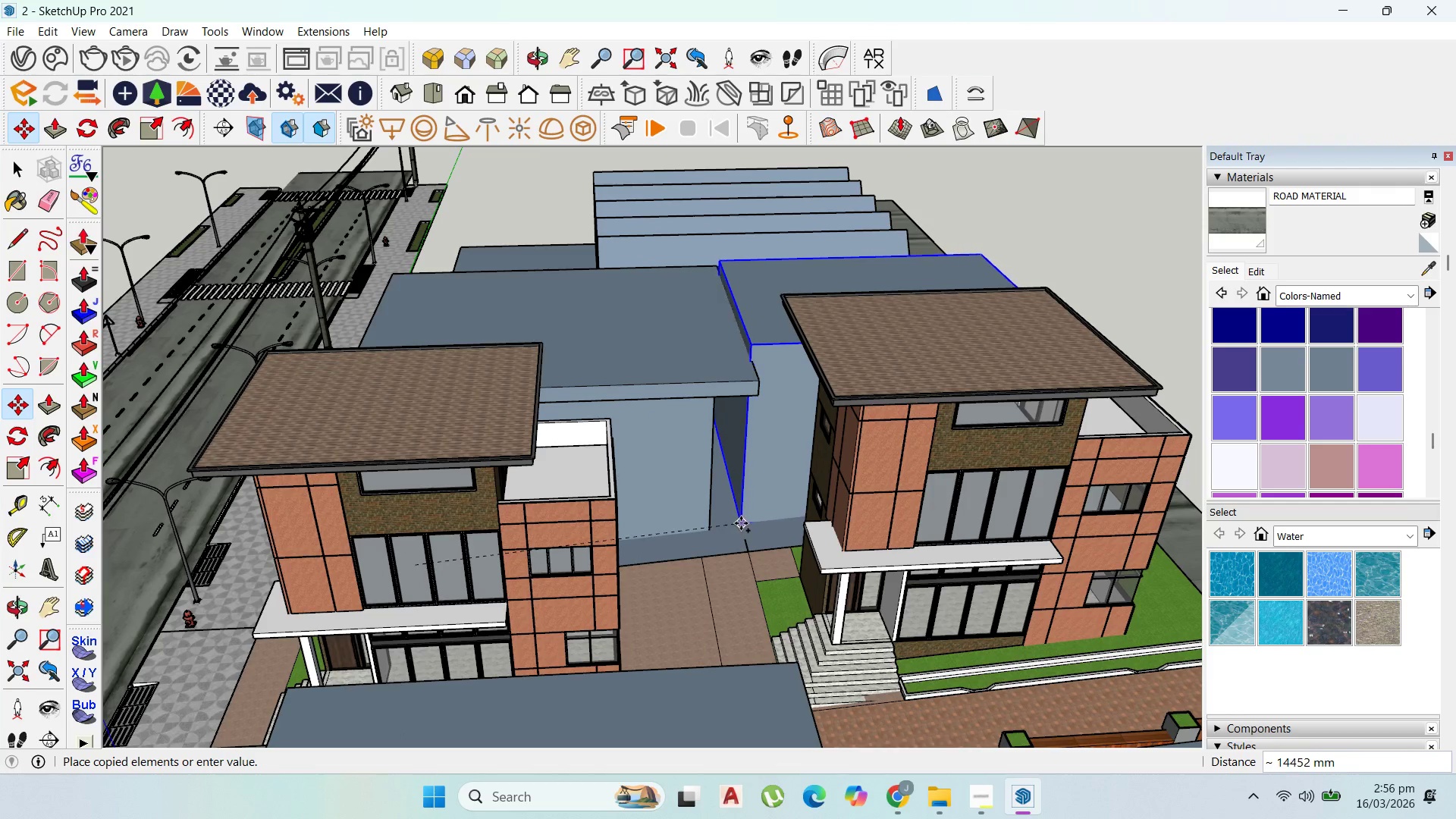 
left_click([741, 523])
 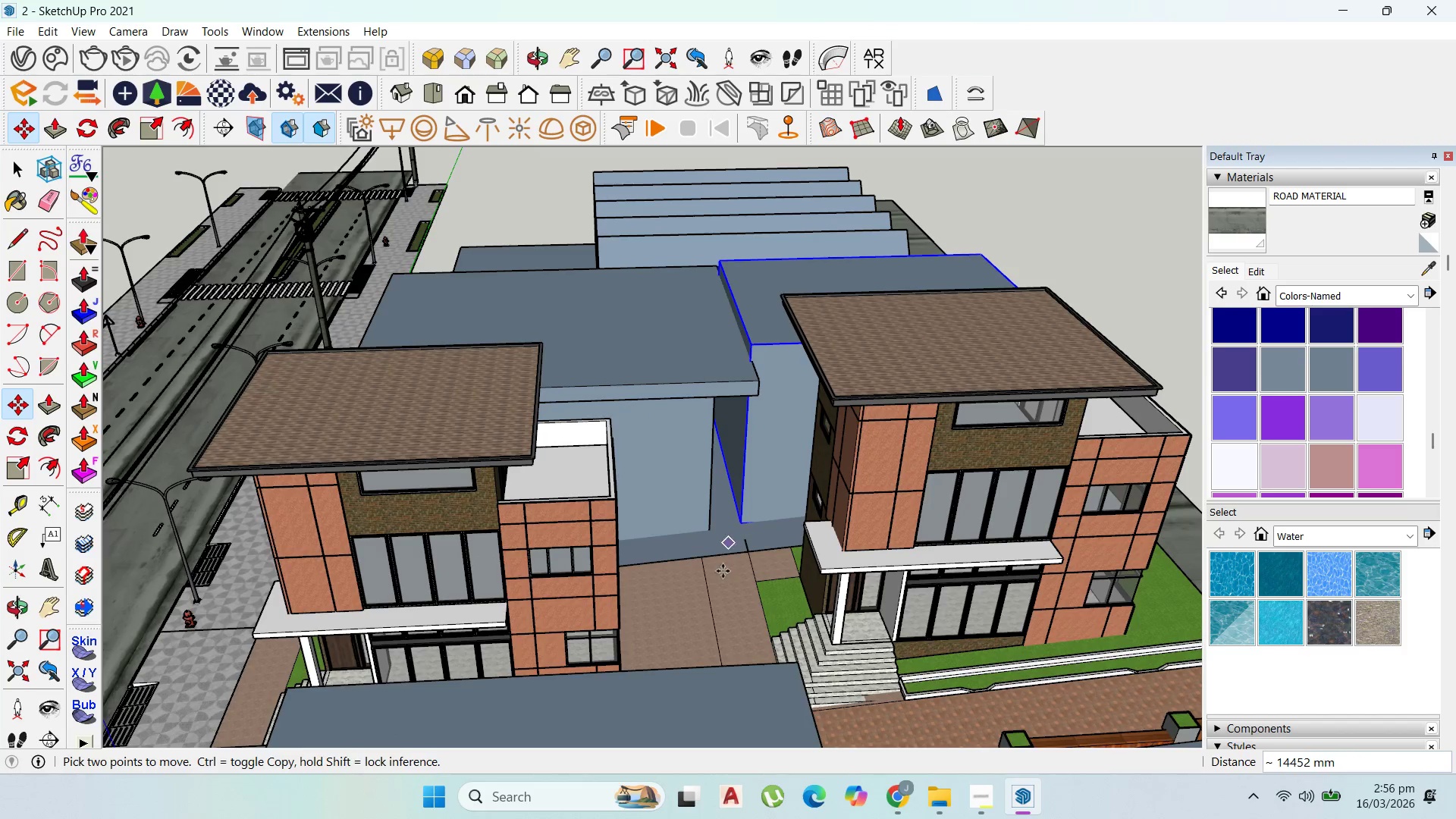 
scroll: coordinate [723, 571], scroll_direction: up, amount: 3.0
 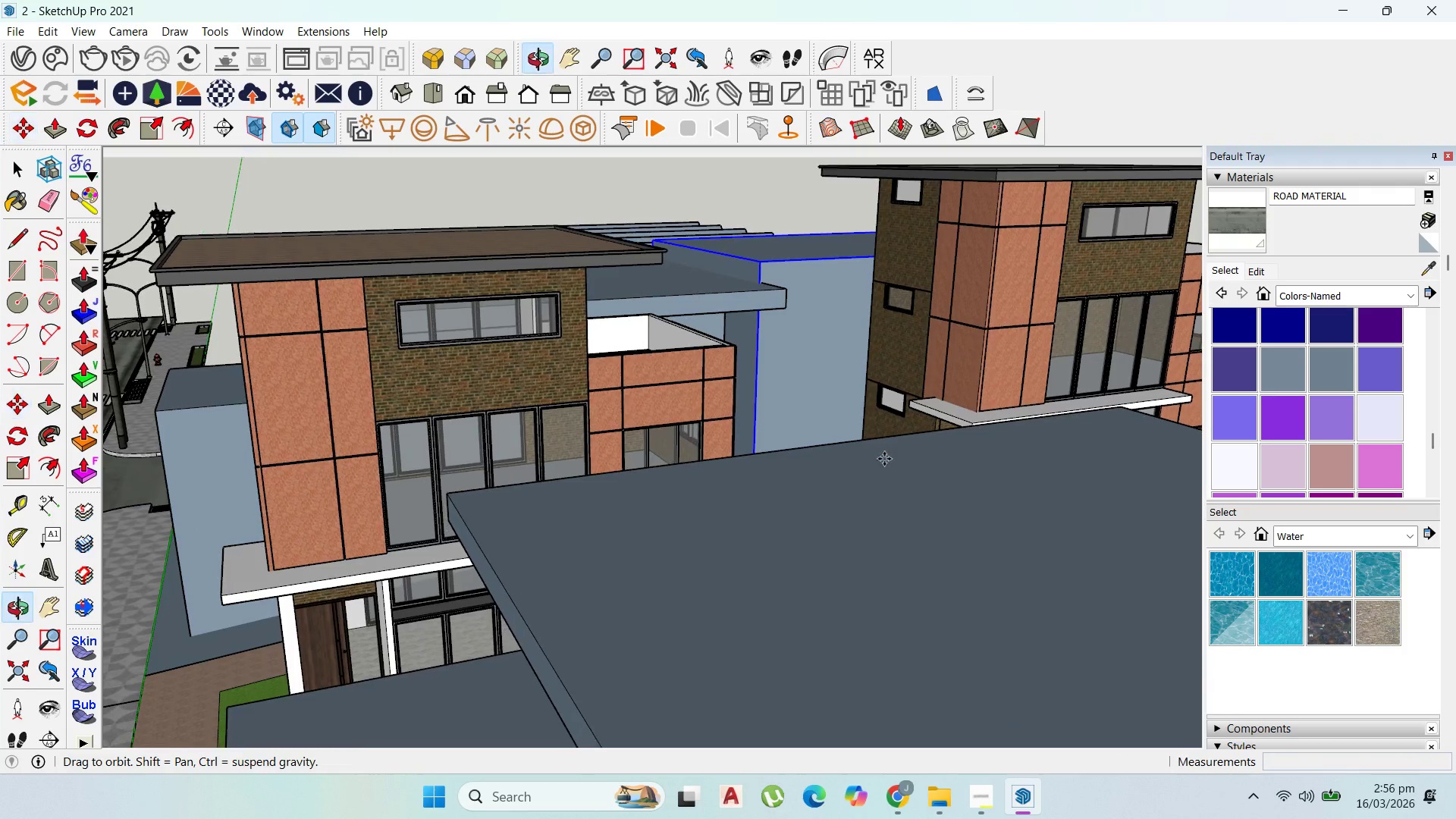 
scroll: coordinate [824, 497], scroll_direction: down, amount: 5.0
 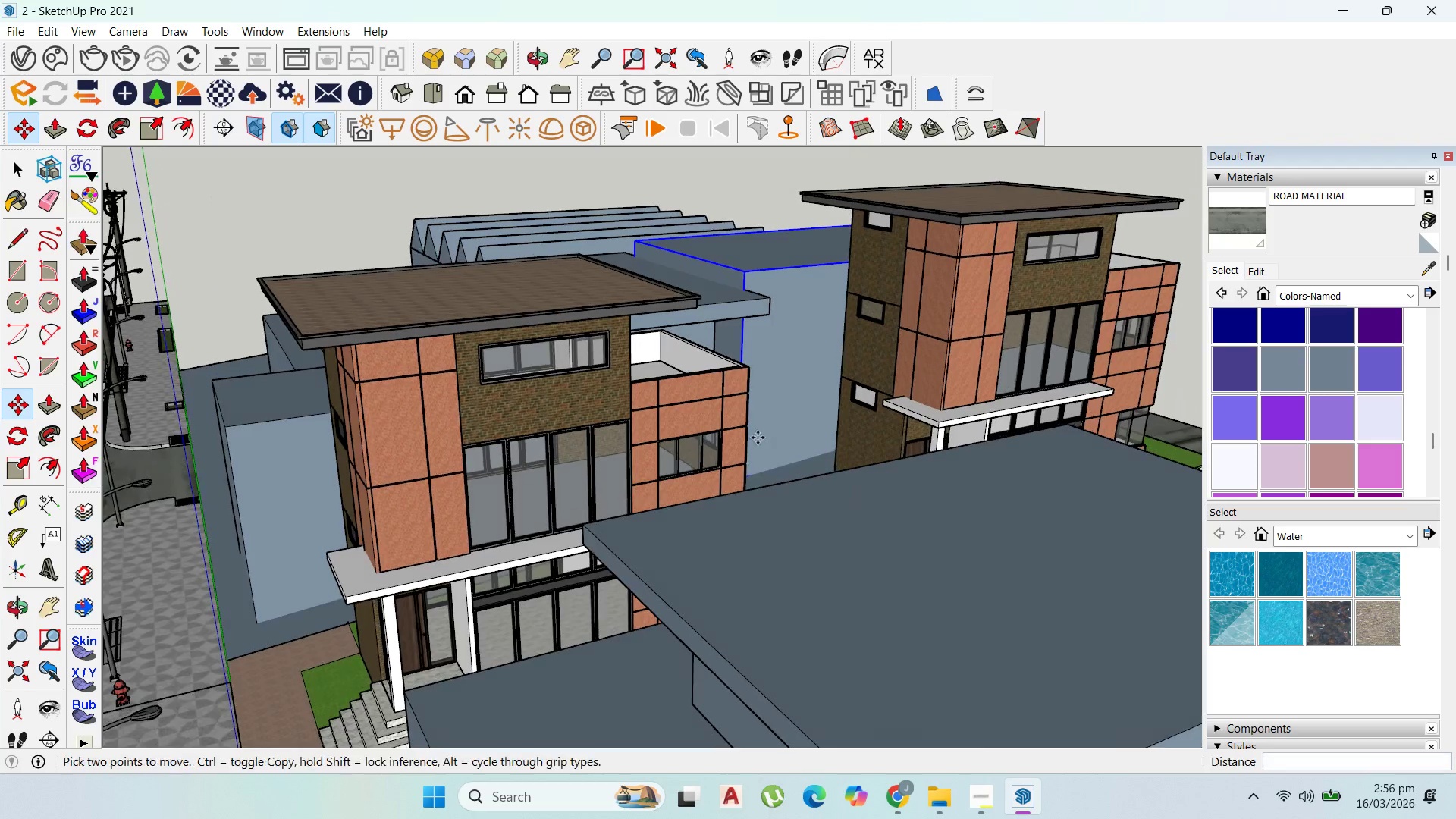 
left_click_drag(start_coordinate=[782, 392], to_coordinate=[786, 391])
 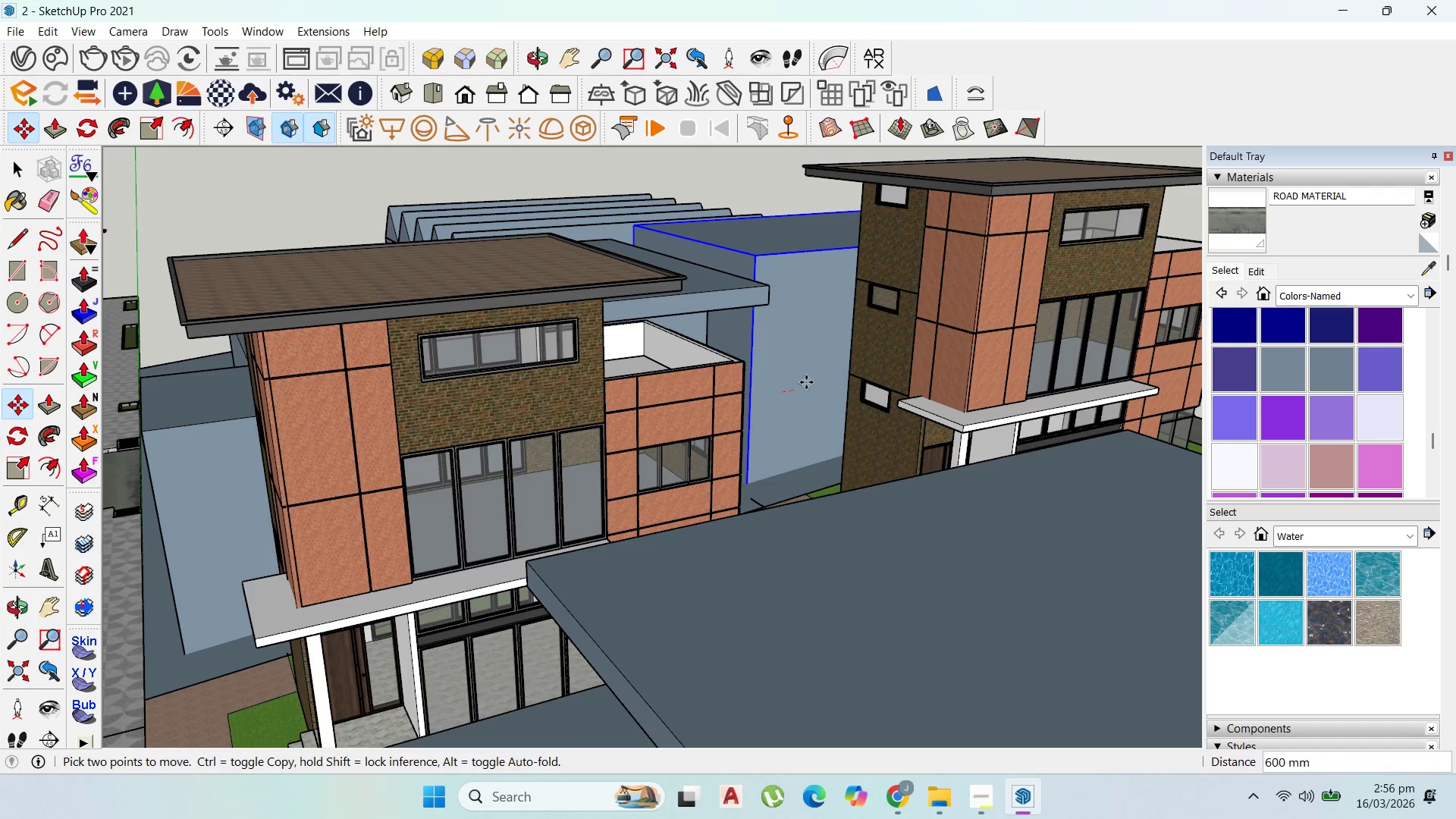 
scroll: coordinate [777, 397], scroll_direction: up, amount: 1.0
 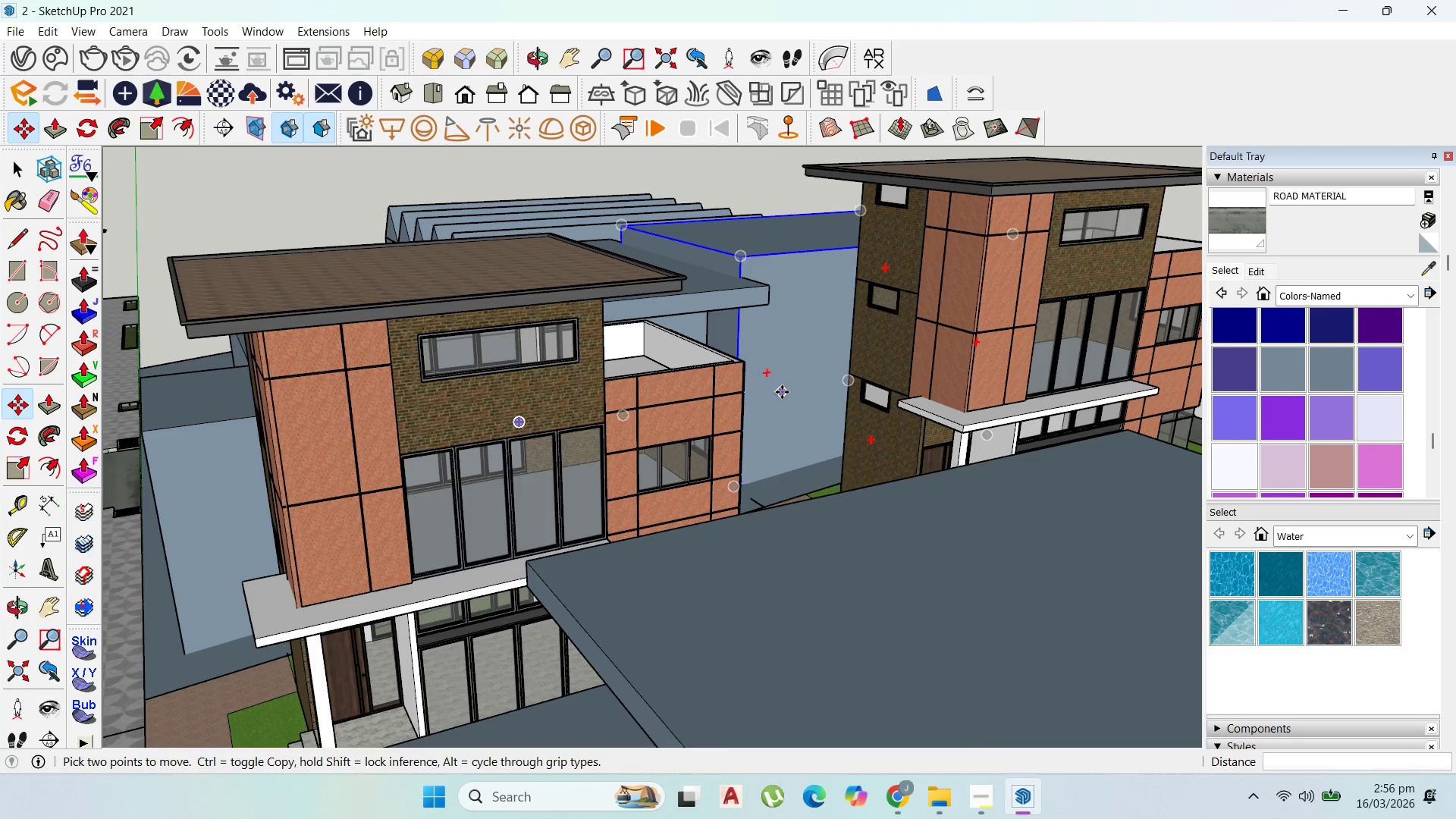 
left_click([808, 381])
 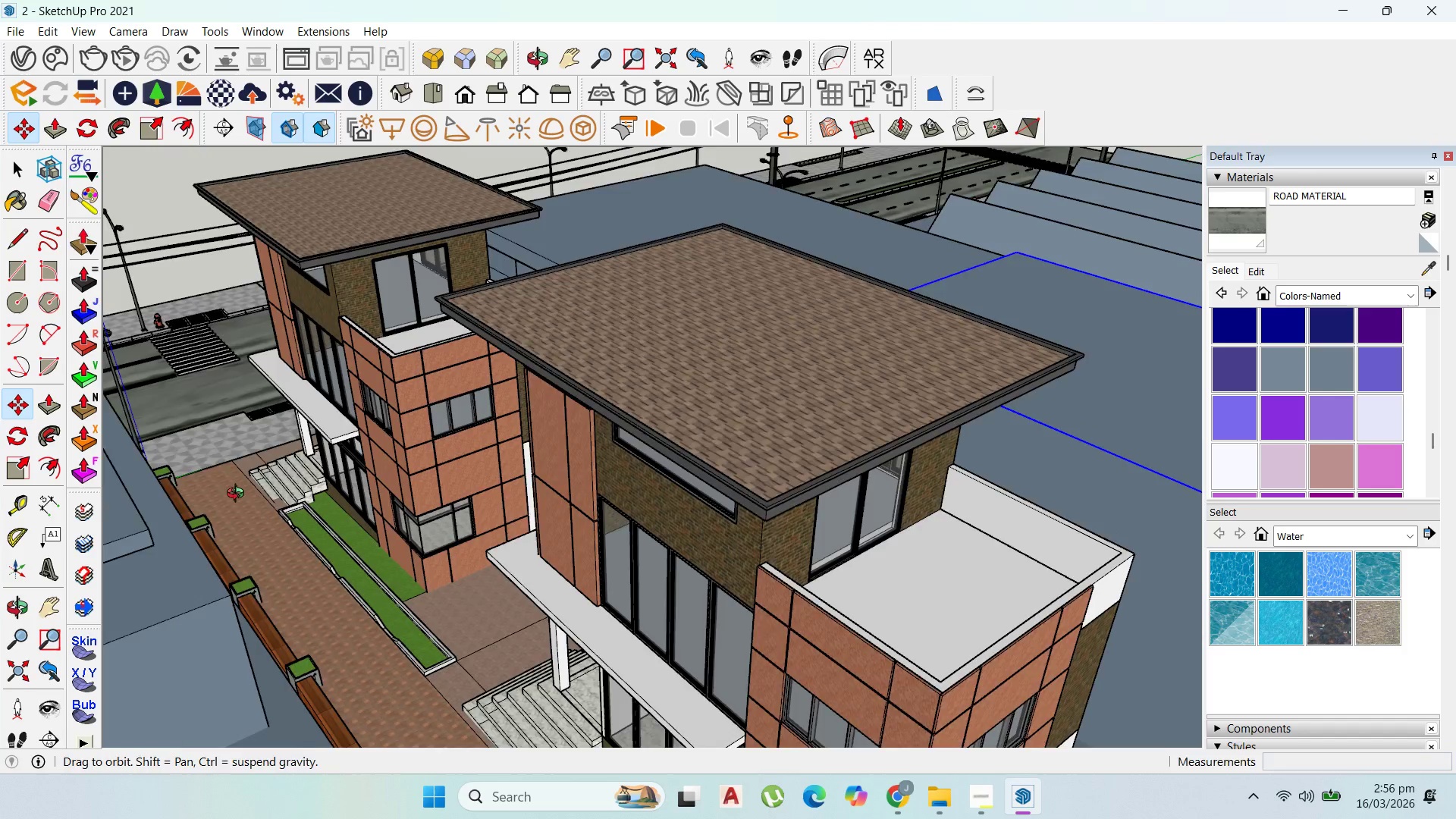 
scroll: coordinate [332, 396], scroll_direction: down, amount: 9.0
 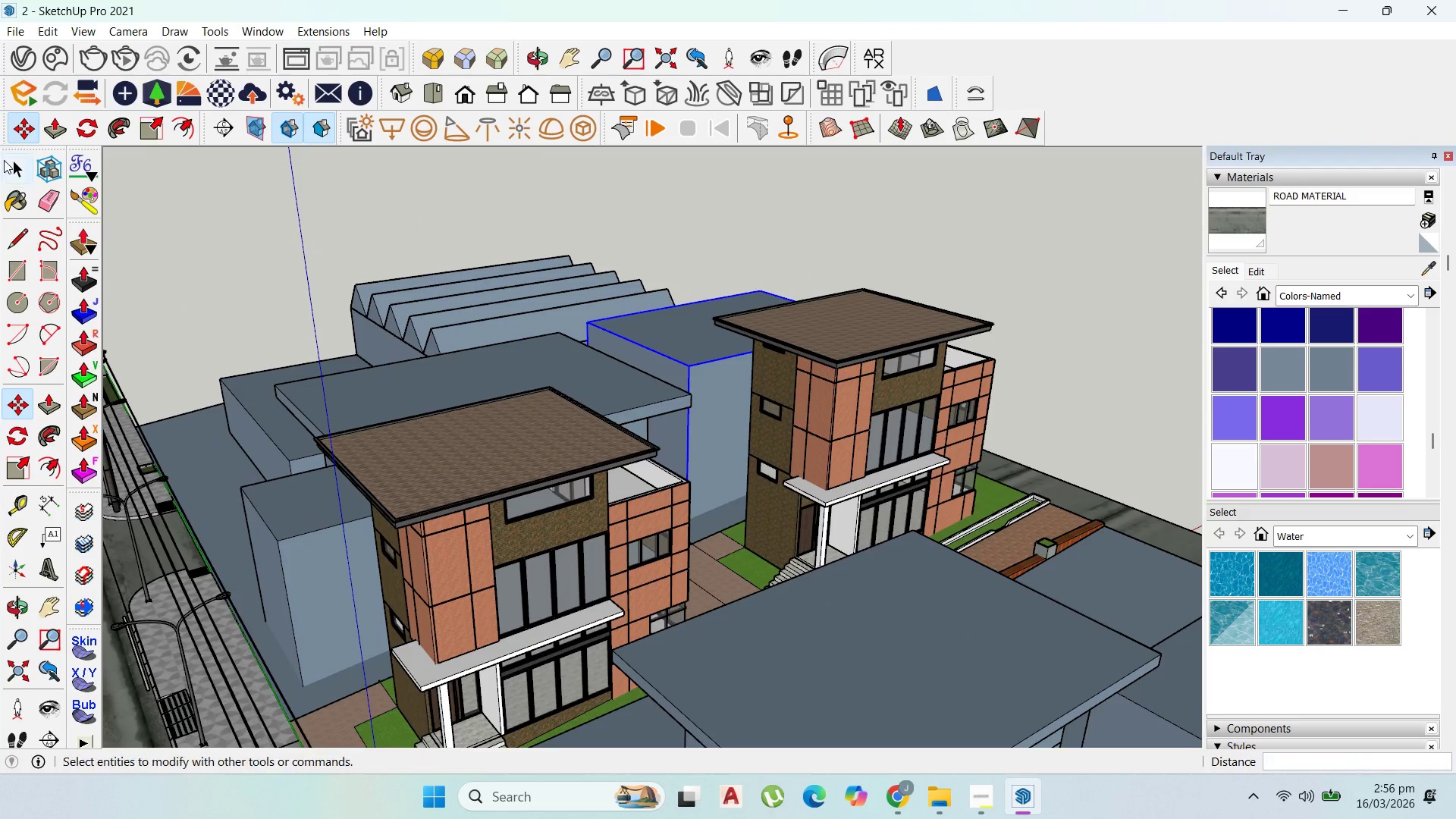 
left_click_drag(start_coordinate=[11, 164], to_coordinate=[31, 165])
 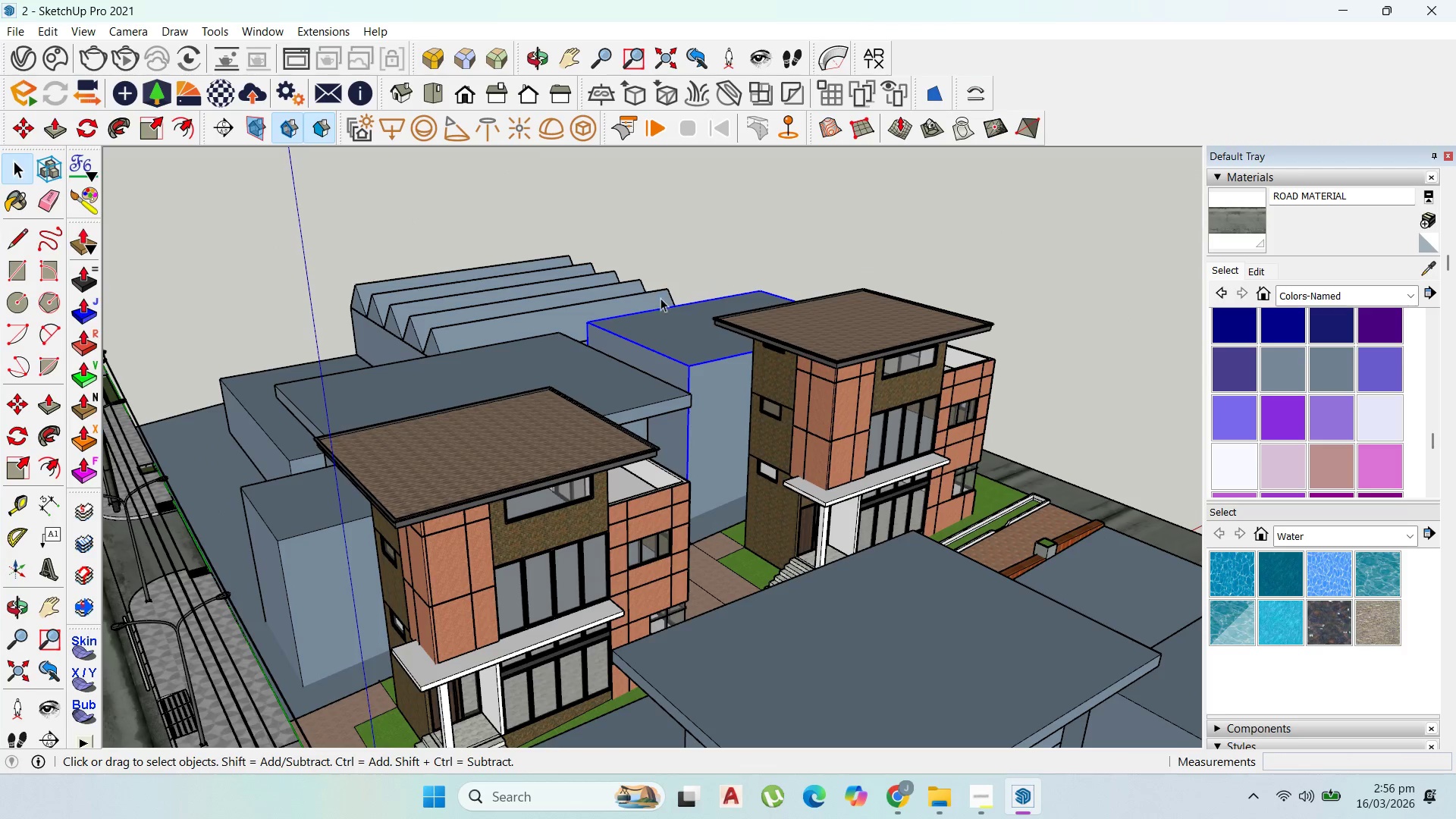 
double_click([669, 306])
 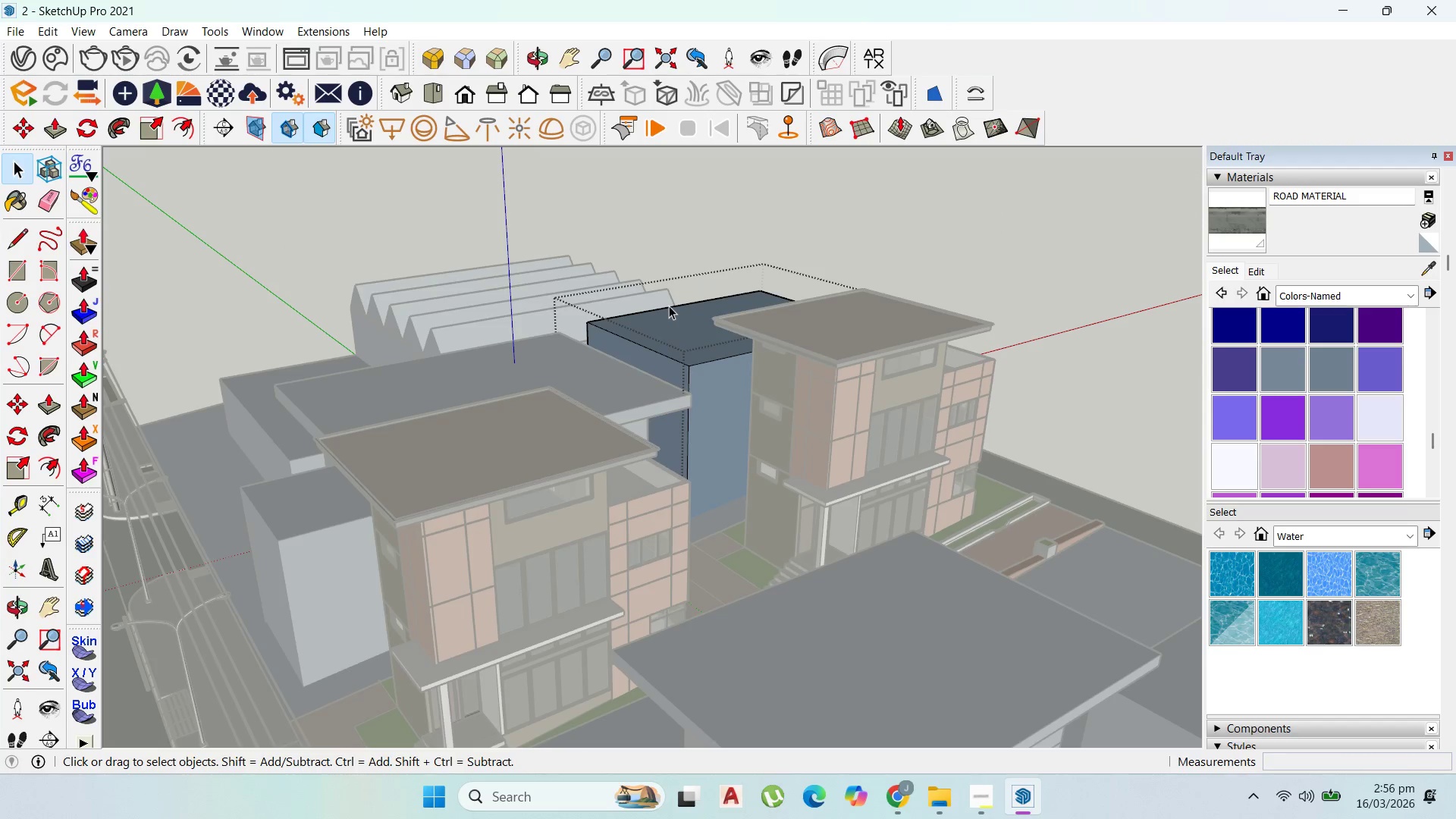 
triple_click([669, 306])
 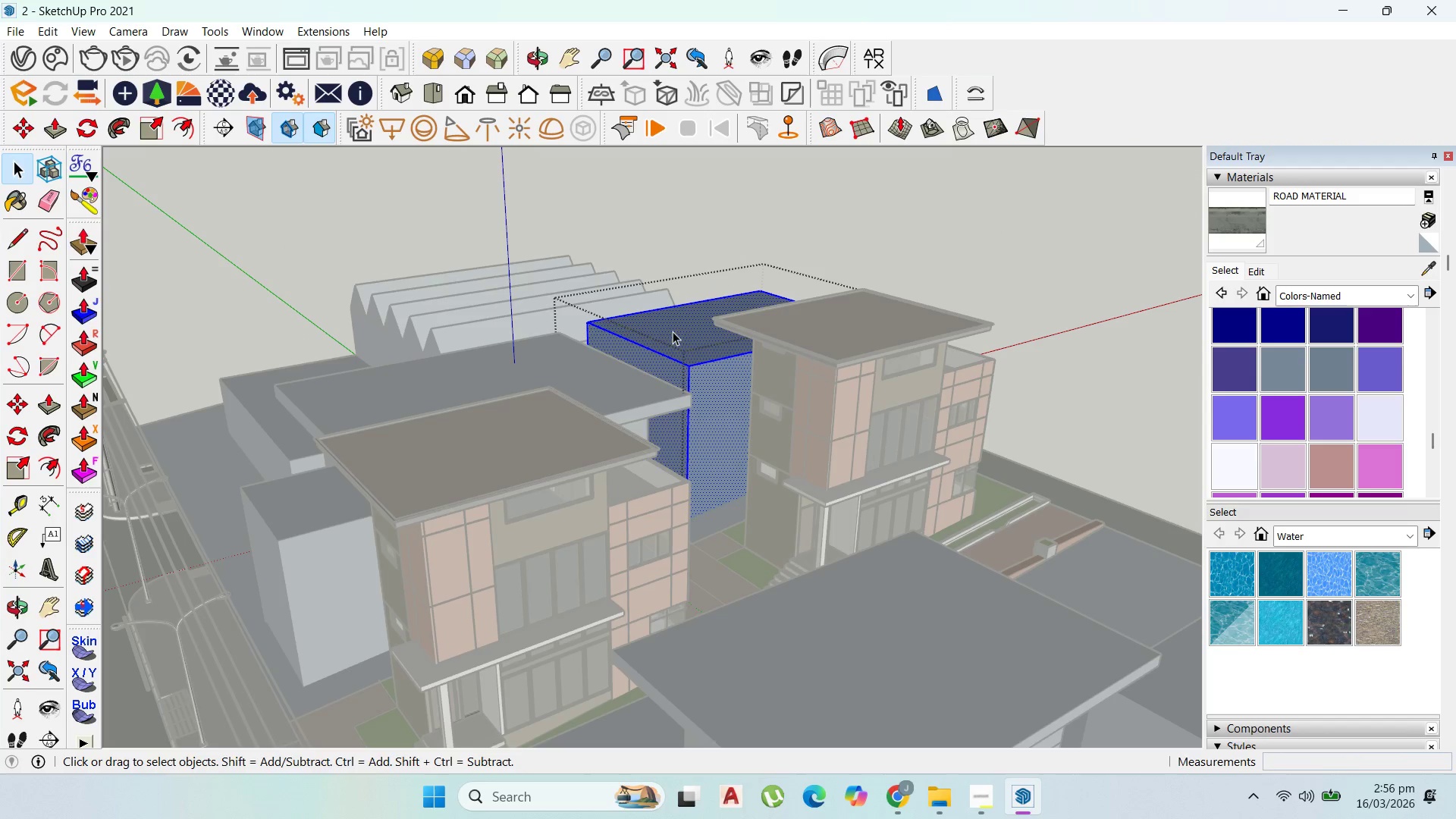 
key(P)
 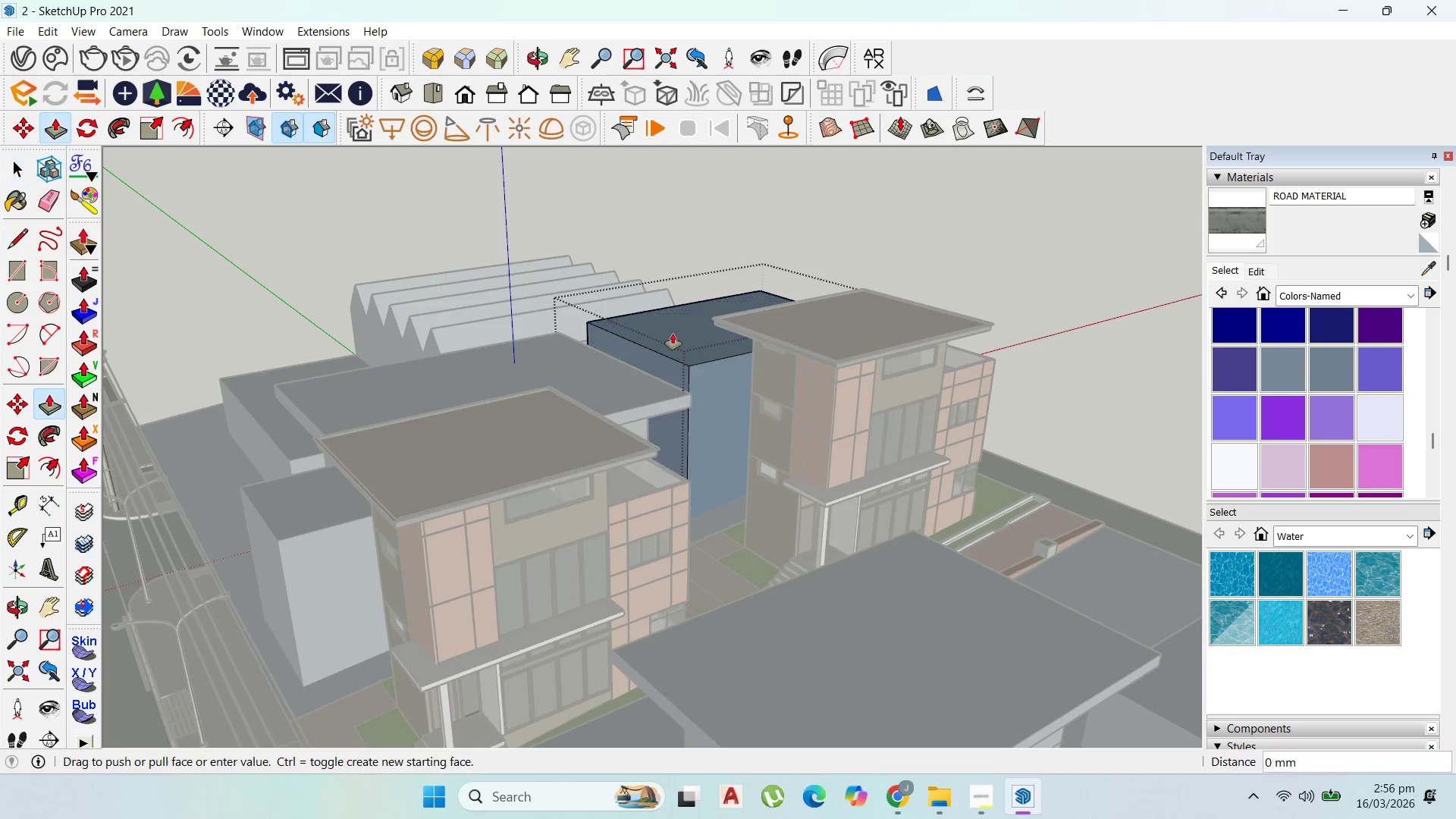 
left_click_drag(start_coordinate=[673, 334], to_coordinate=[678, 315])
 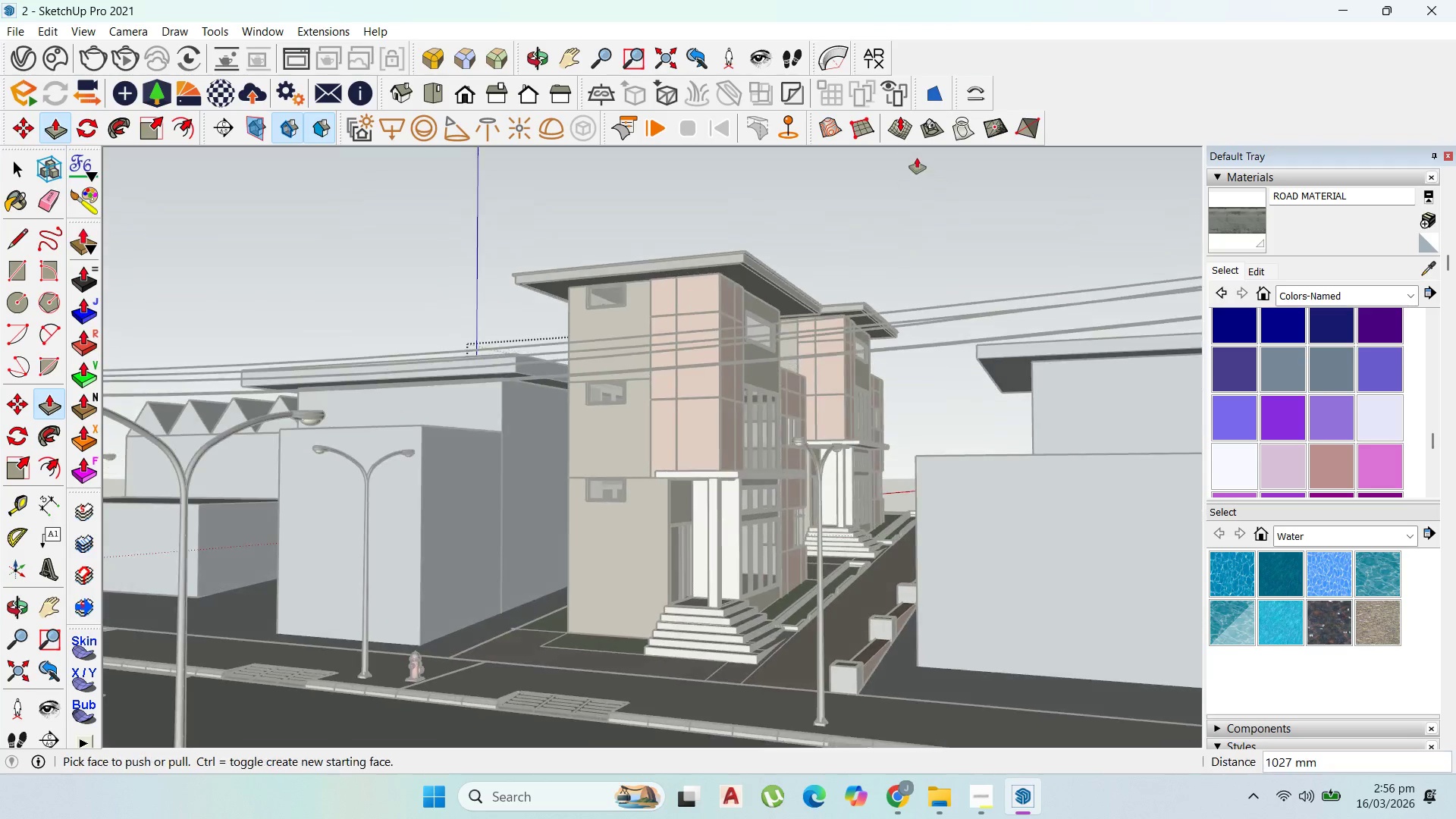 
scroll: coordinate [698, 316], scroll_direction: down, amount: 2.0
 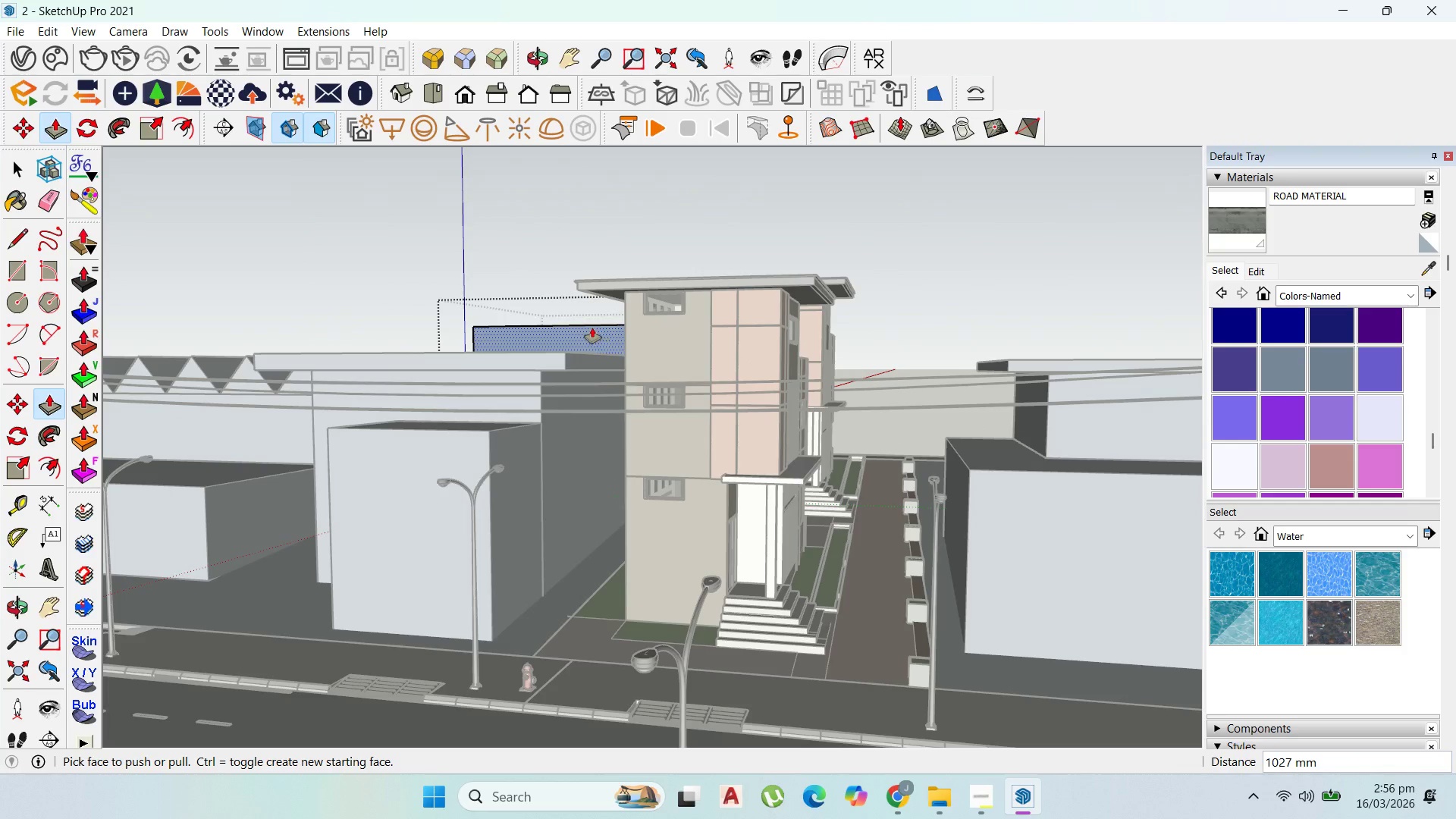 
scroll: coordinate [591, 327], scroll_direction: up, amount: 1.0